 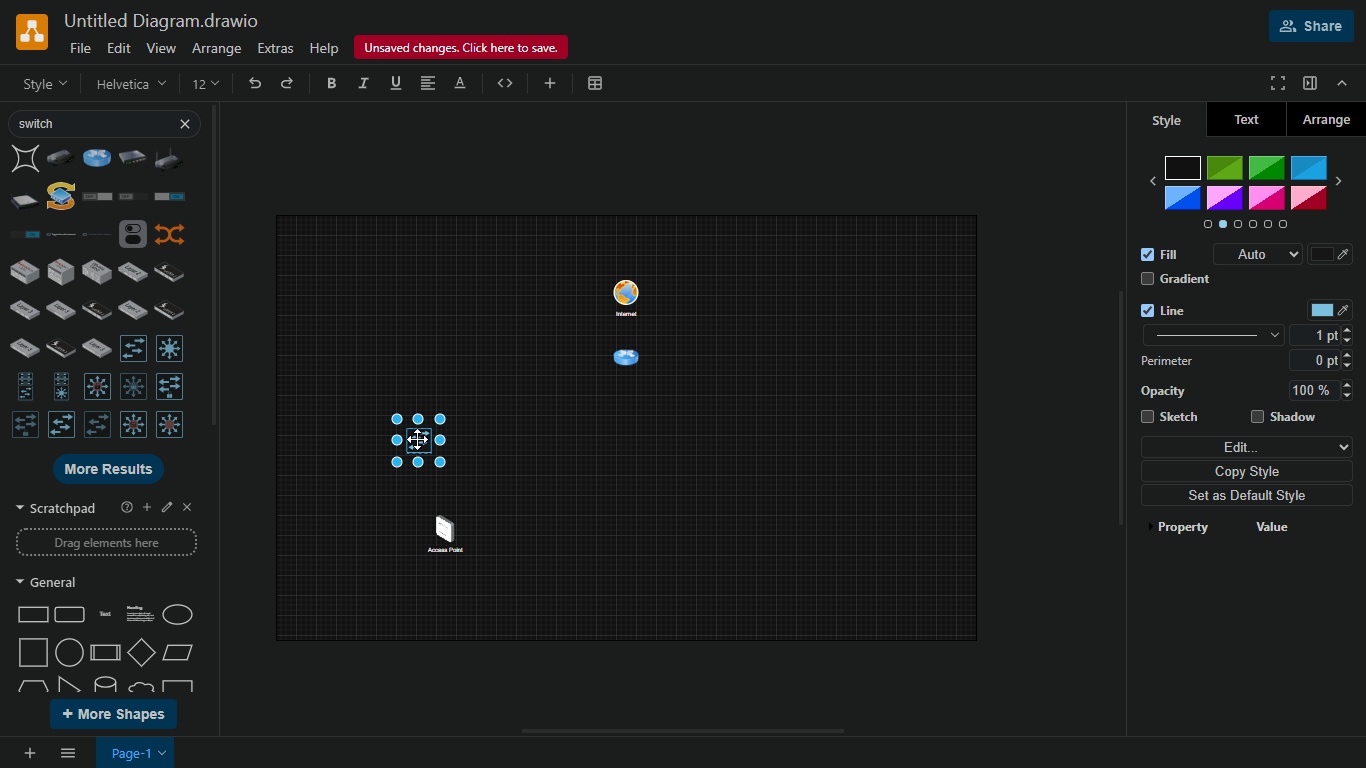 
key(Enter)
 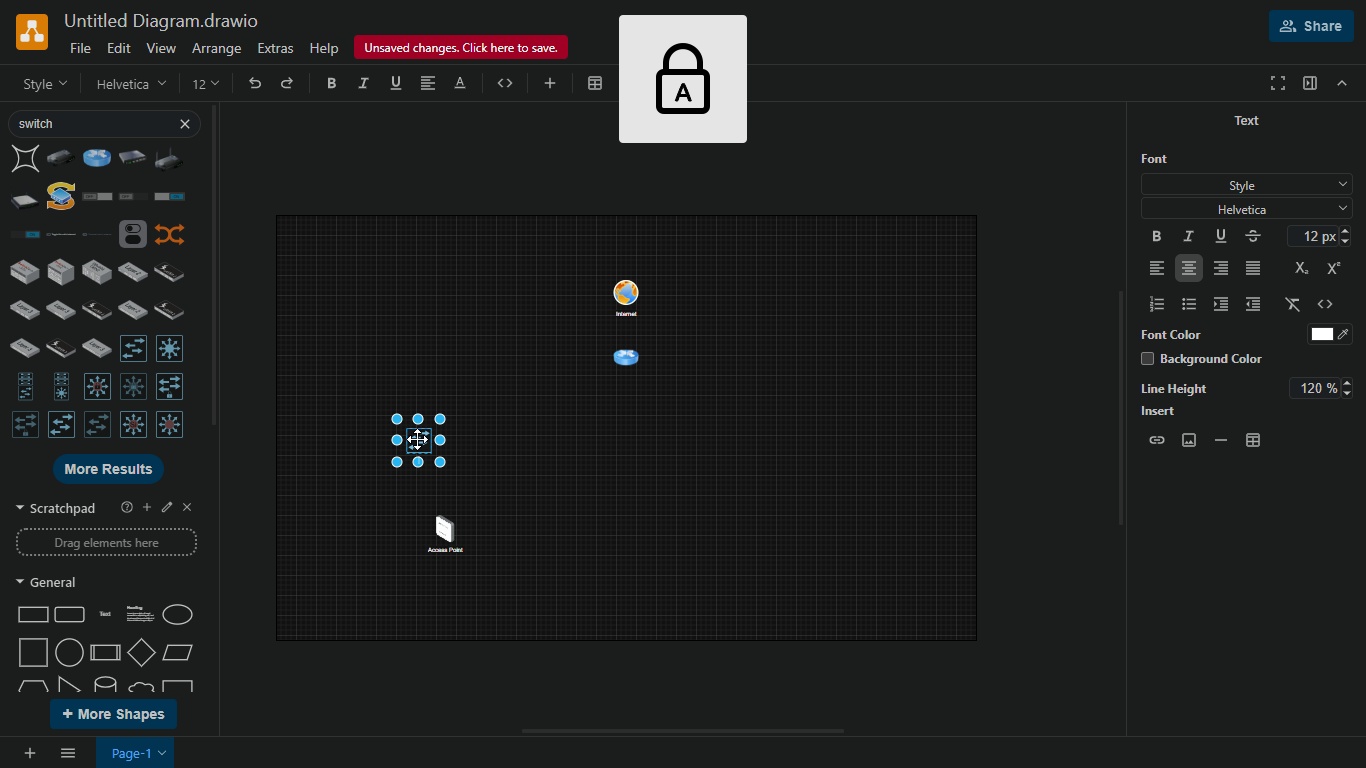 
type(23 Port )
 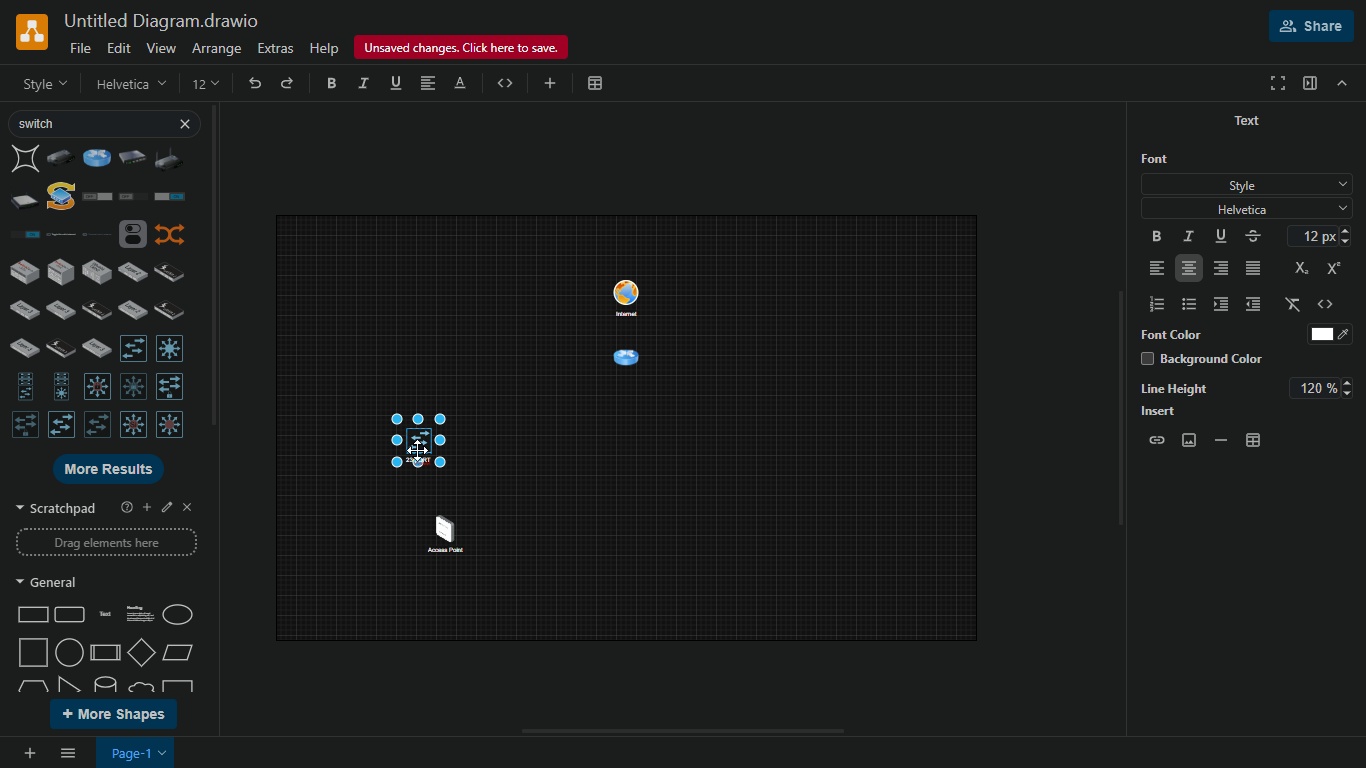 
hold_key(key=ControlLeft, duration=0.79)
scroll: coordinate [422, 464], scroll_direction: up, amount: 6.0
 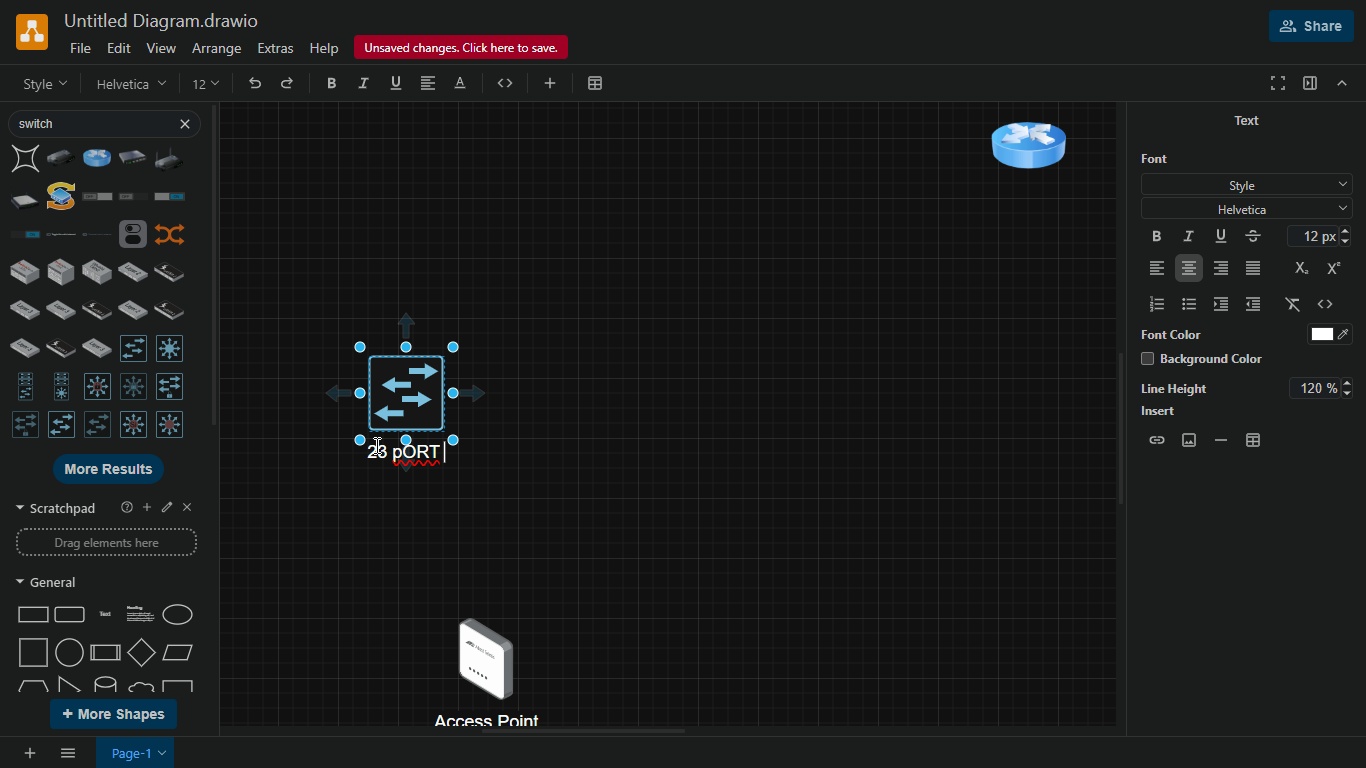 
left_click([382, 448])
 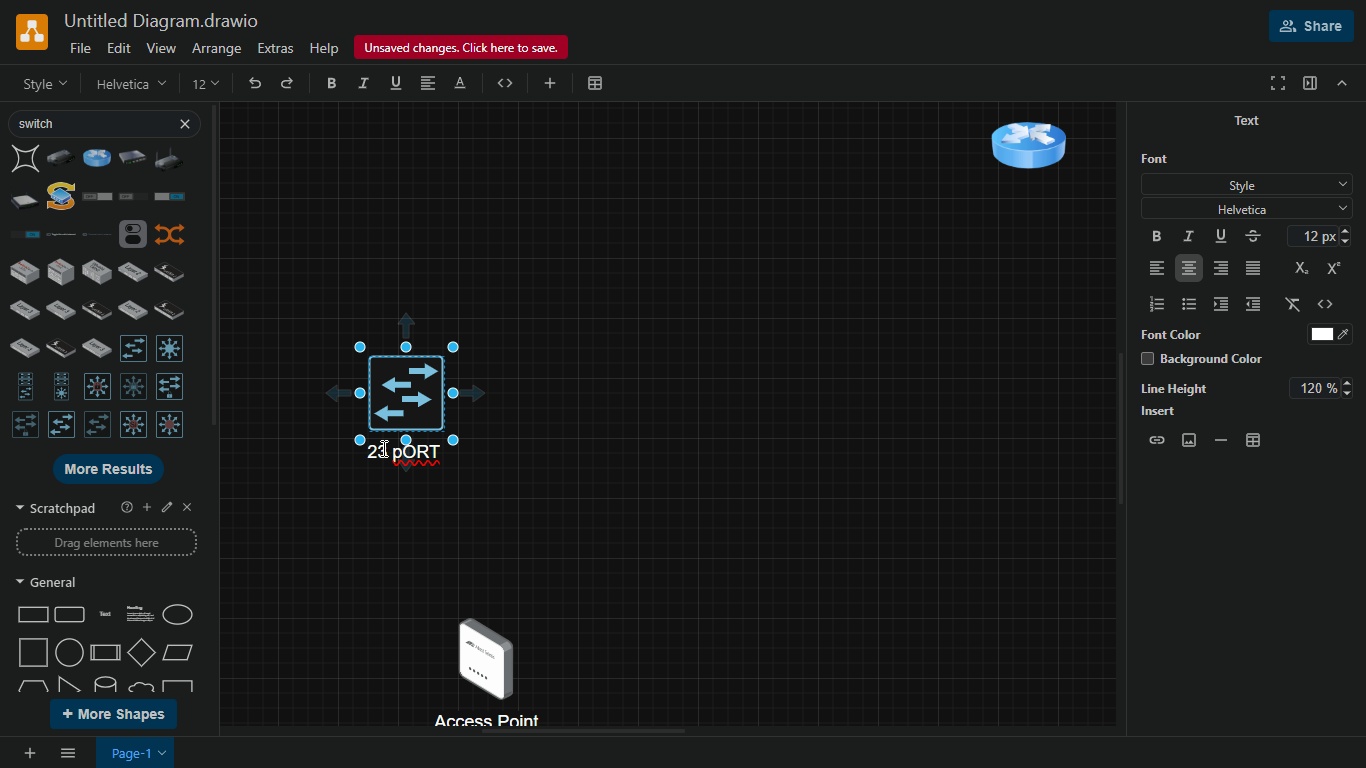 
key(ArrowRight)
 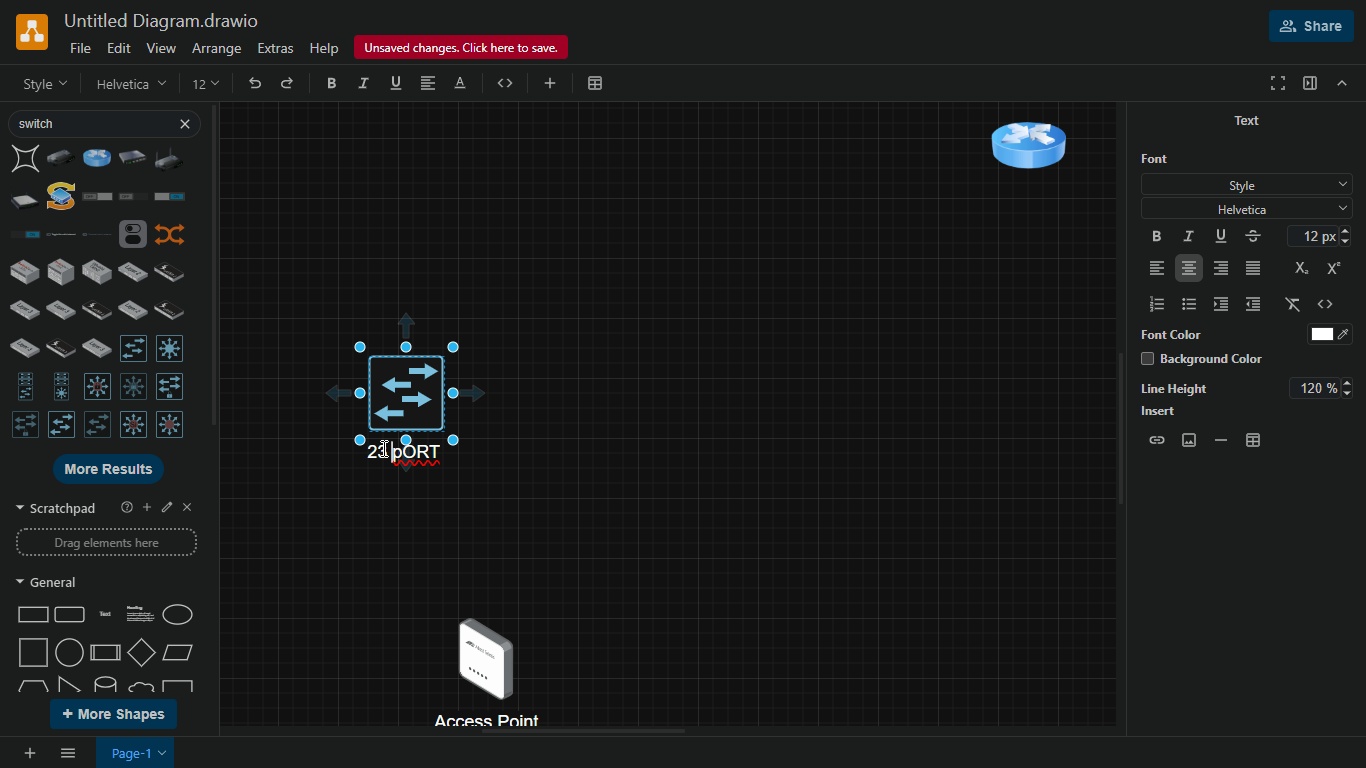 
key(ArrowRight)
 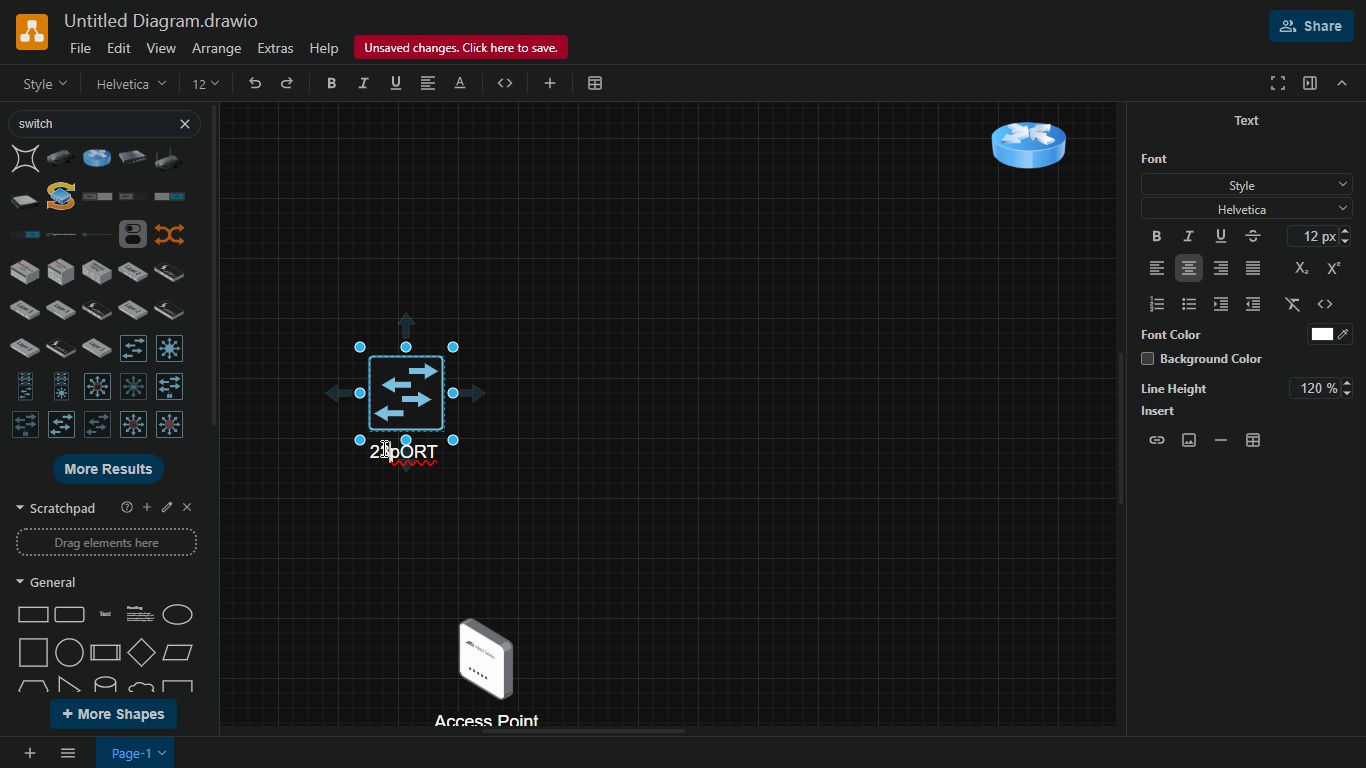 
key(Backspace)
key(Backspace)
type(1)
key(Backspace)
key(Backspace)
type(12 )
 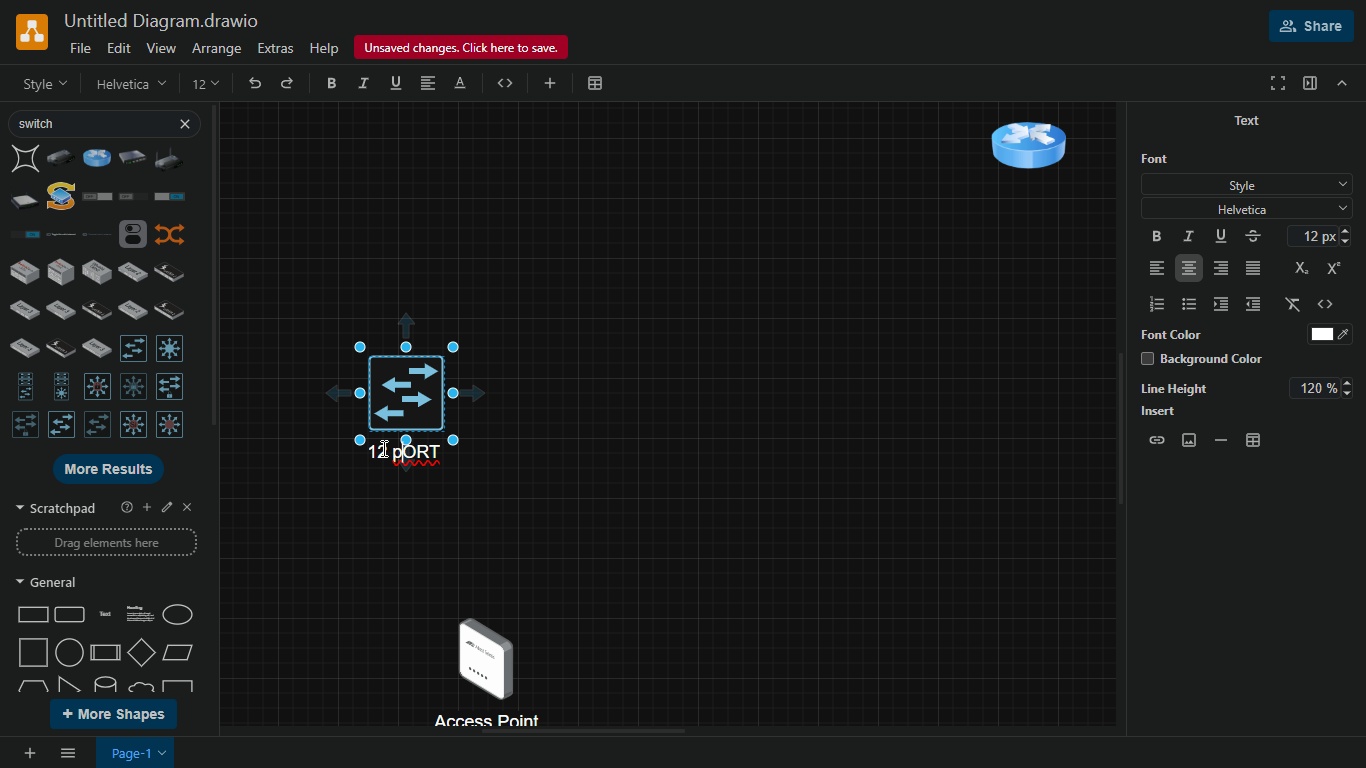 
key(ArrowRight)
 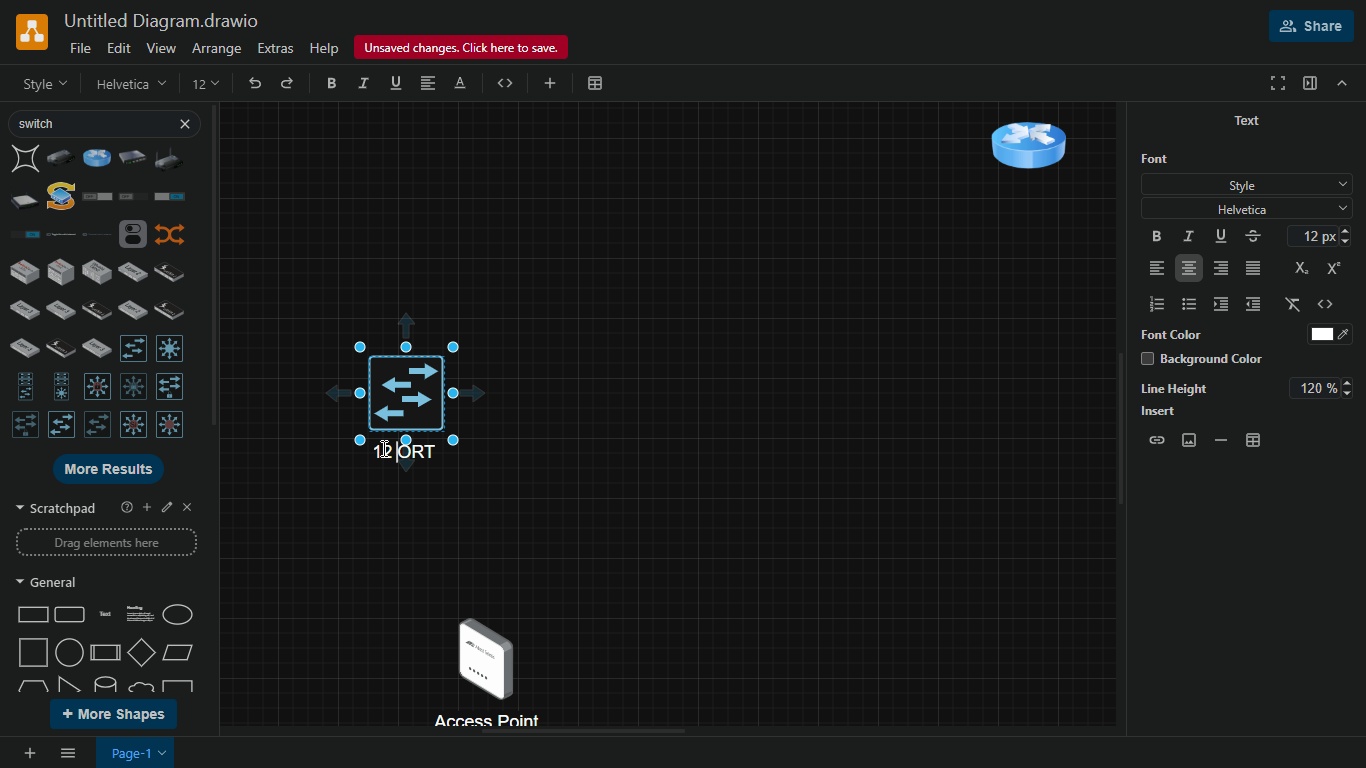 
key(Backspace)
 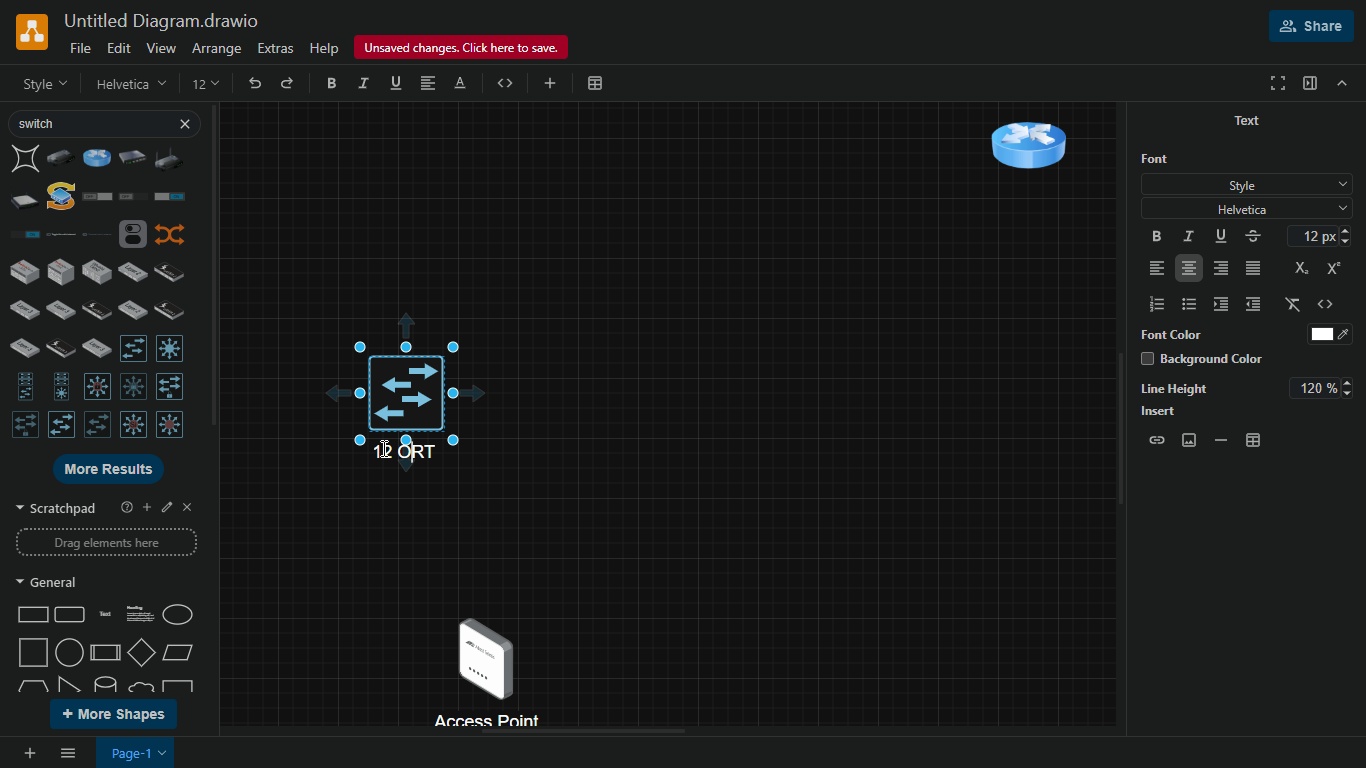 
key(ArrowRight)
 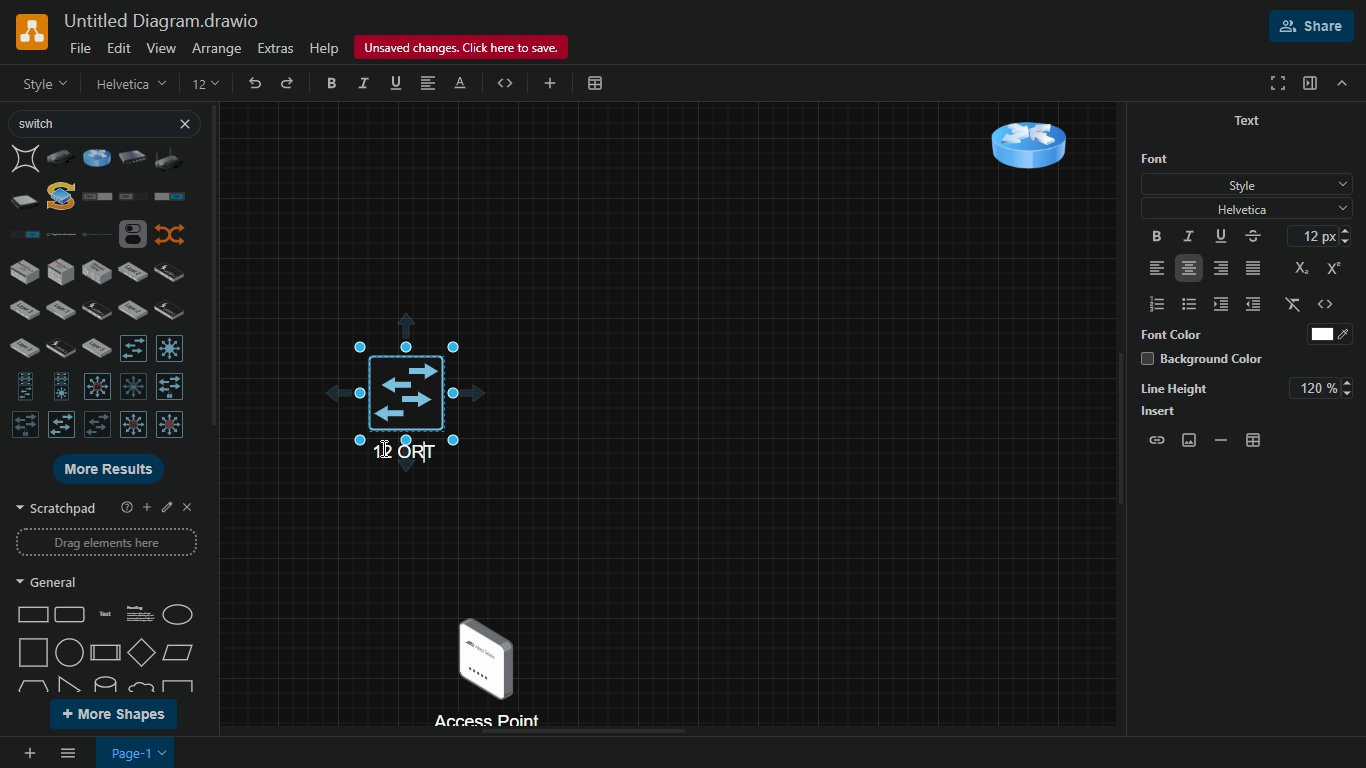 
key(ArrowRight)
 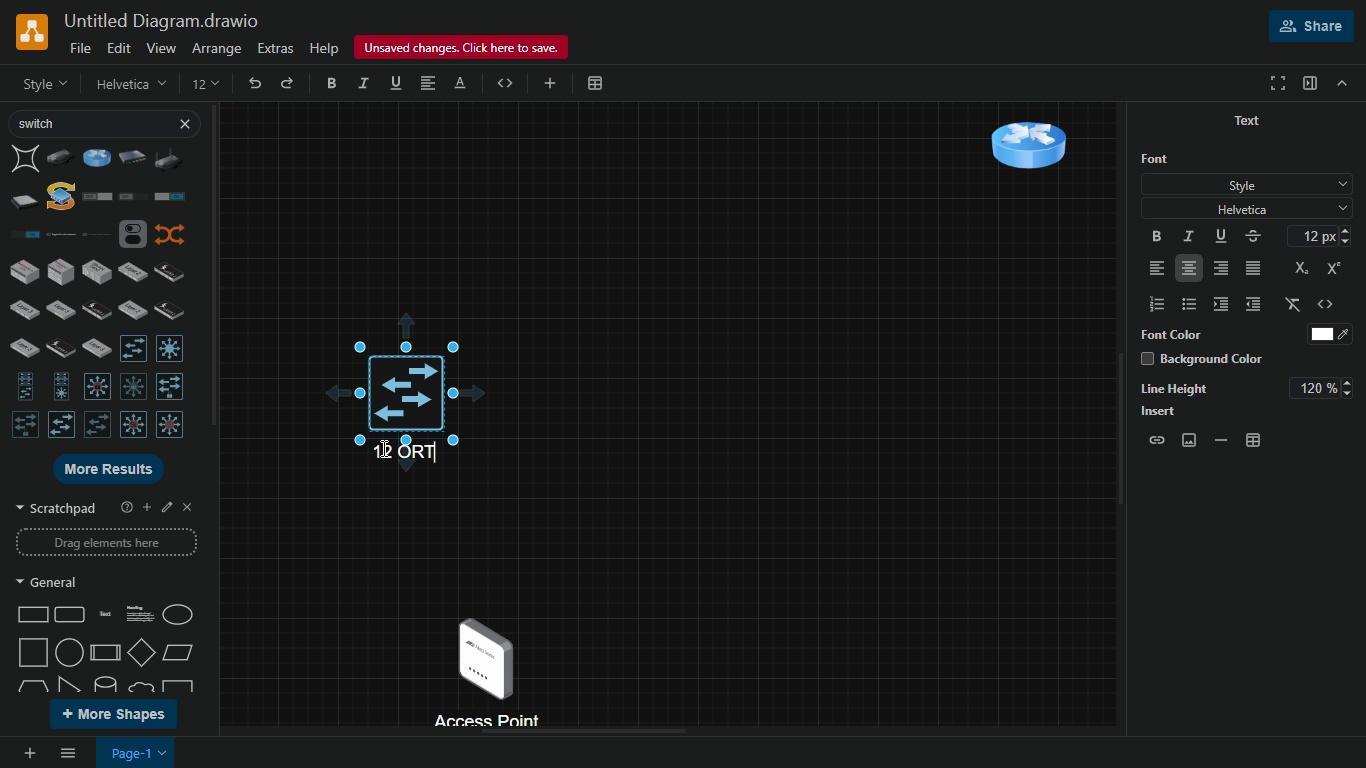 
key(ArrowRight)
 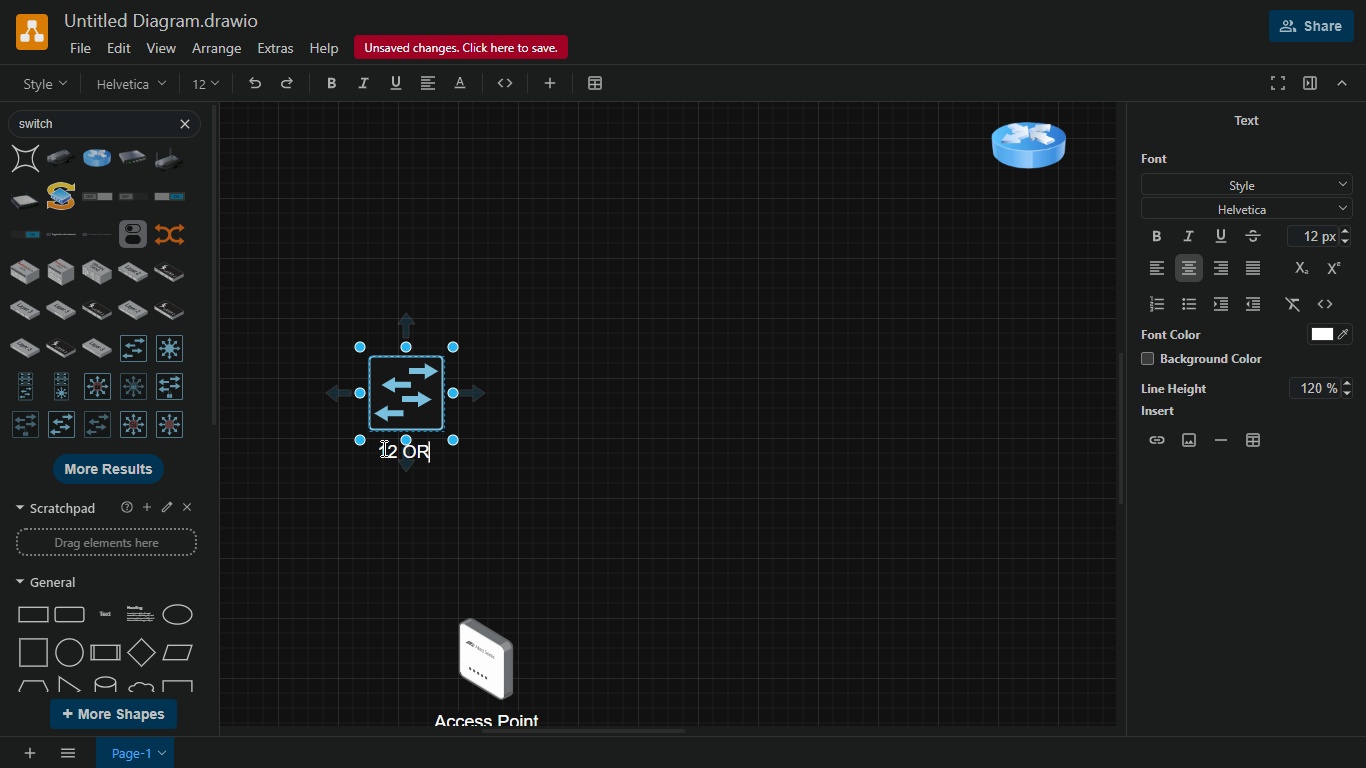 
key(Backspace)
key(Backspace)
key(Backspace)
type(p)
key(Backspace)
type(Port Switch)
 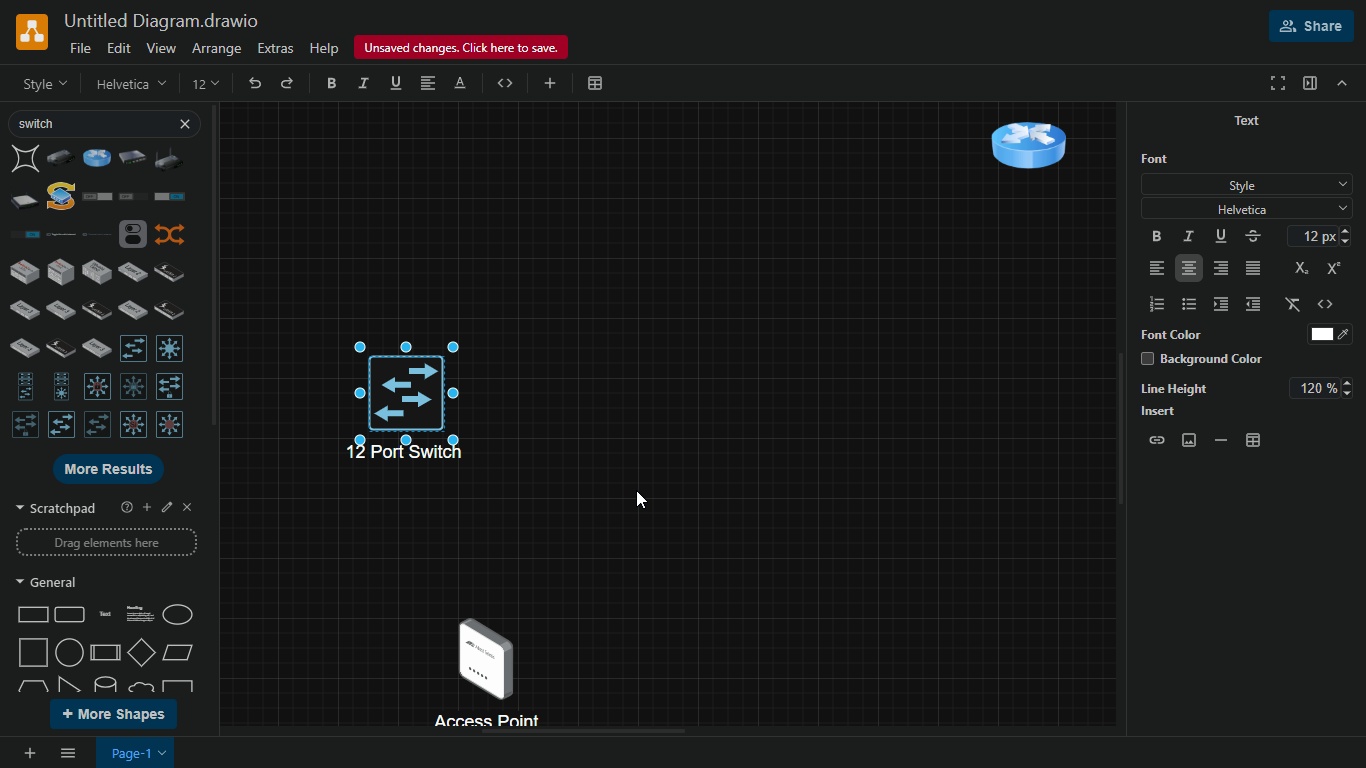 
left_click([636, 490])
 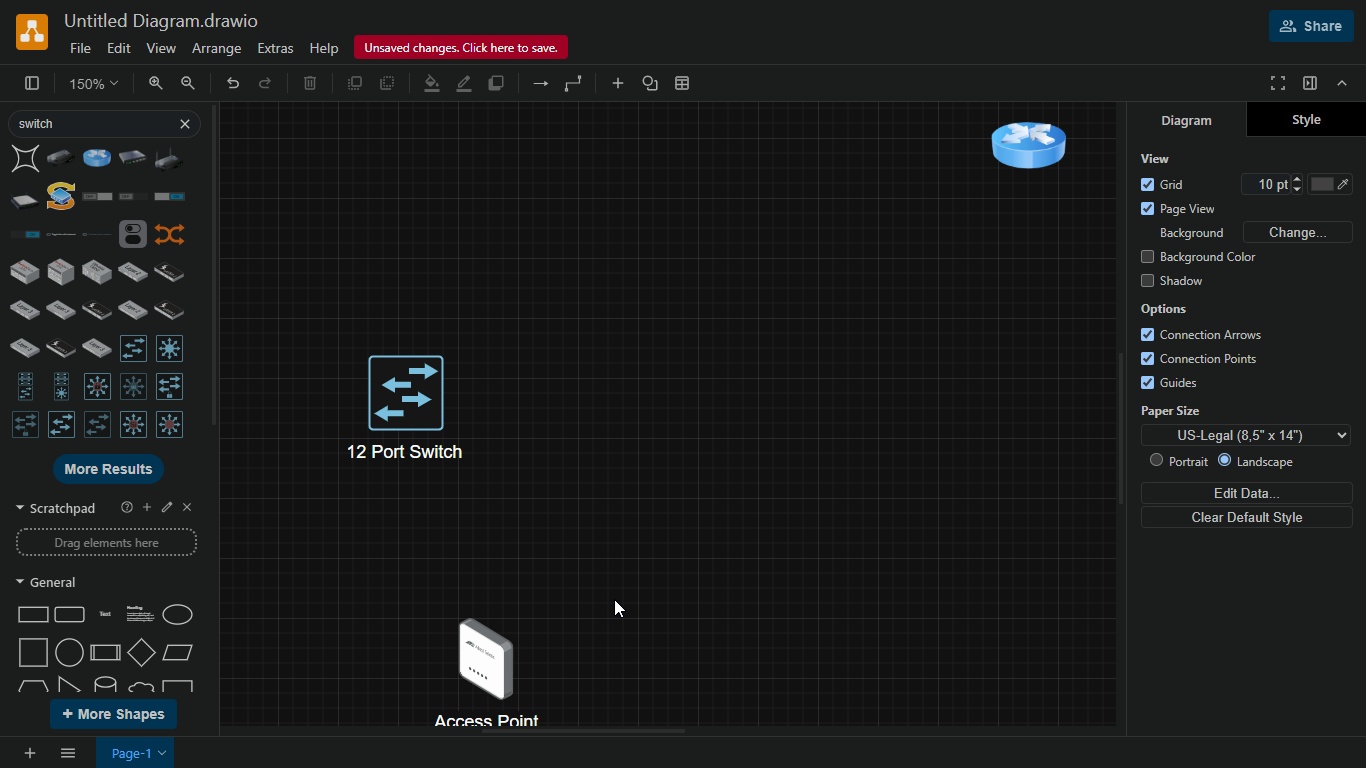 
hold_key(key=ControlLeft, duration=0.47)
 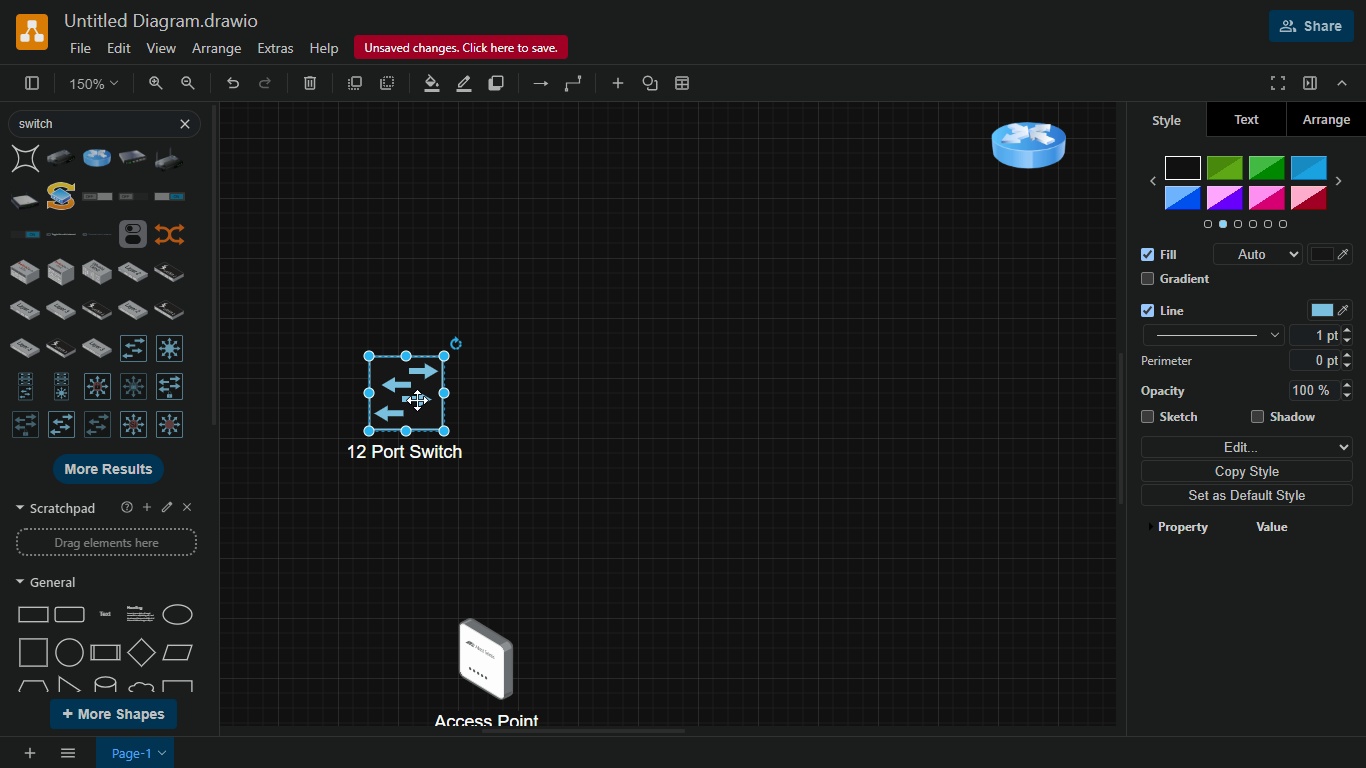 
left_click([417, 400])
 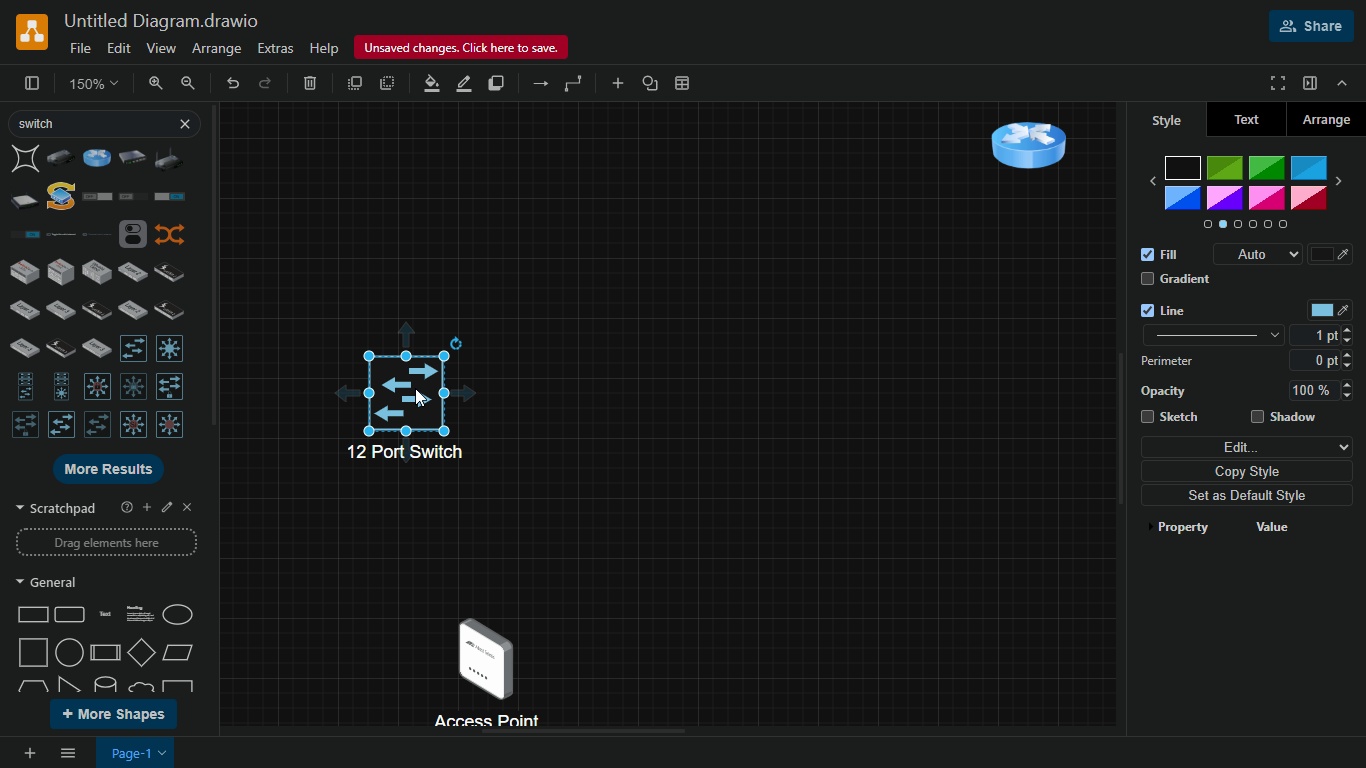 
left_click_drag(start_coordinate=[383, 400], to_coordinate=[496, 305])
 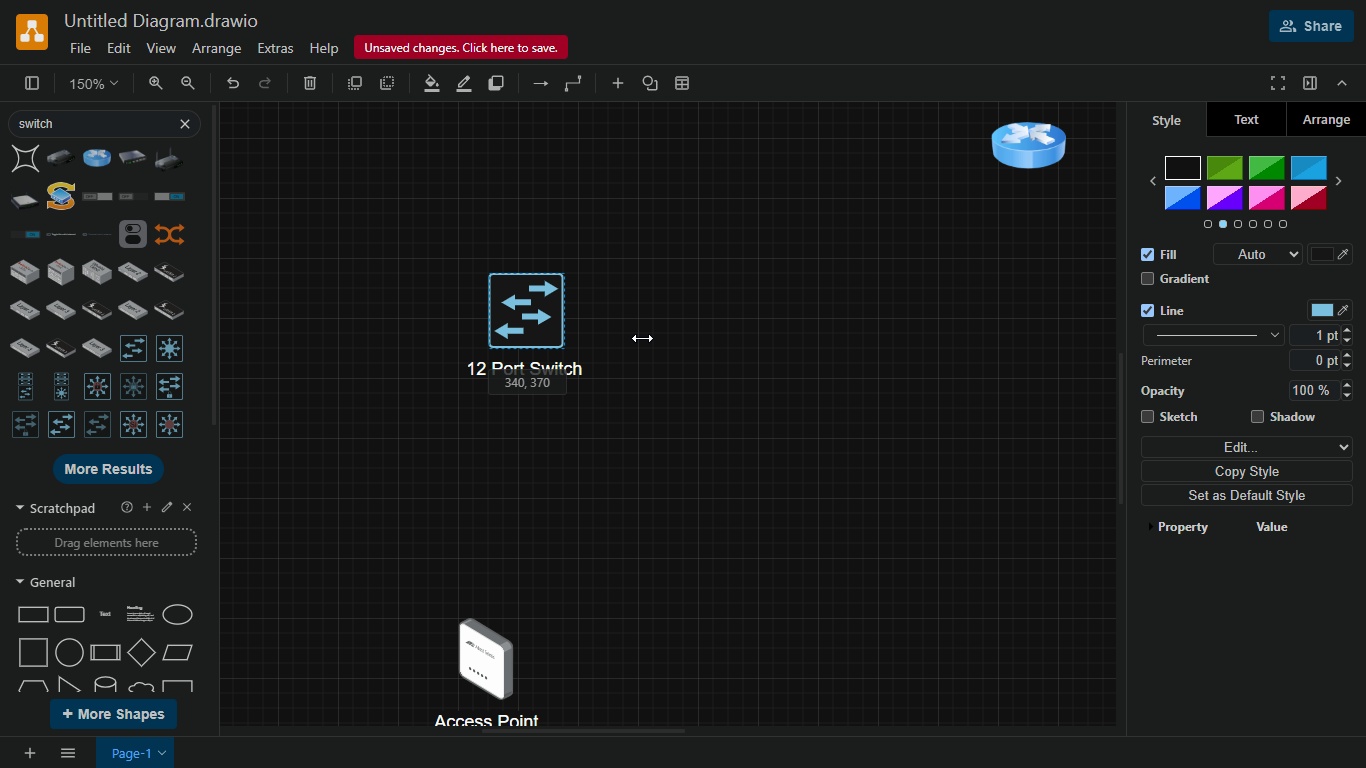 
hold_key(key=ControlLeft, duration=0.63)
scroll: coordinate [754, 398], scroll_direction: down, amount: 4.0
 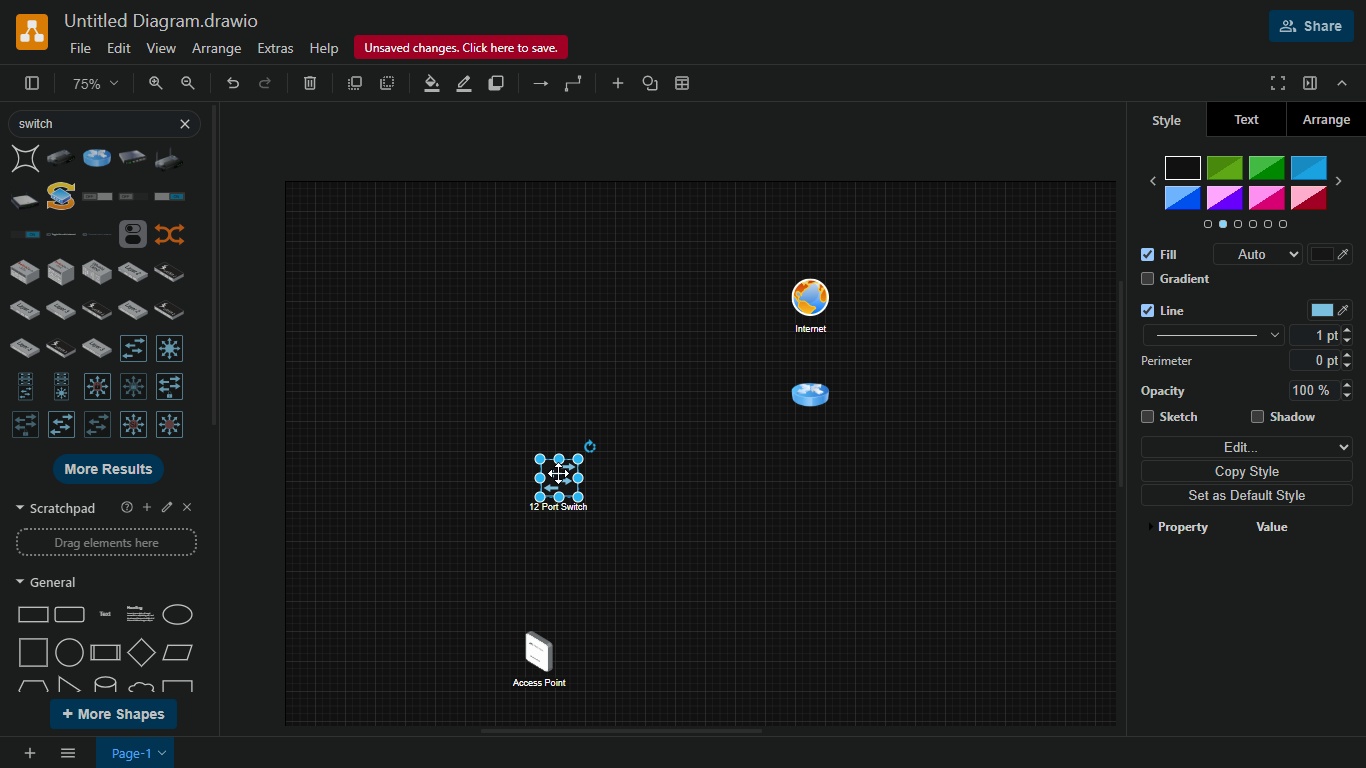 
left_click_drag(start_coordinate=[556, 478], to_coordinate=[537, 495])
 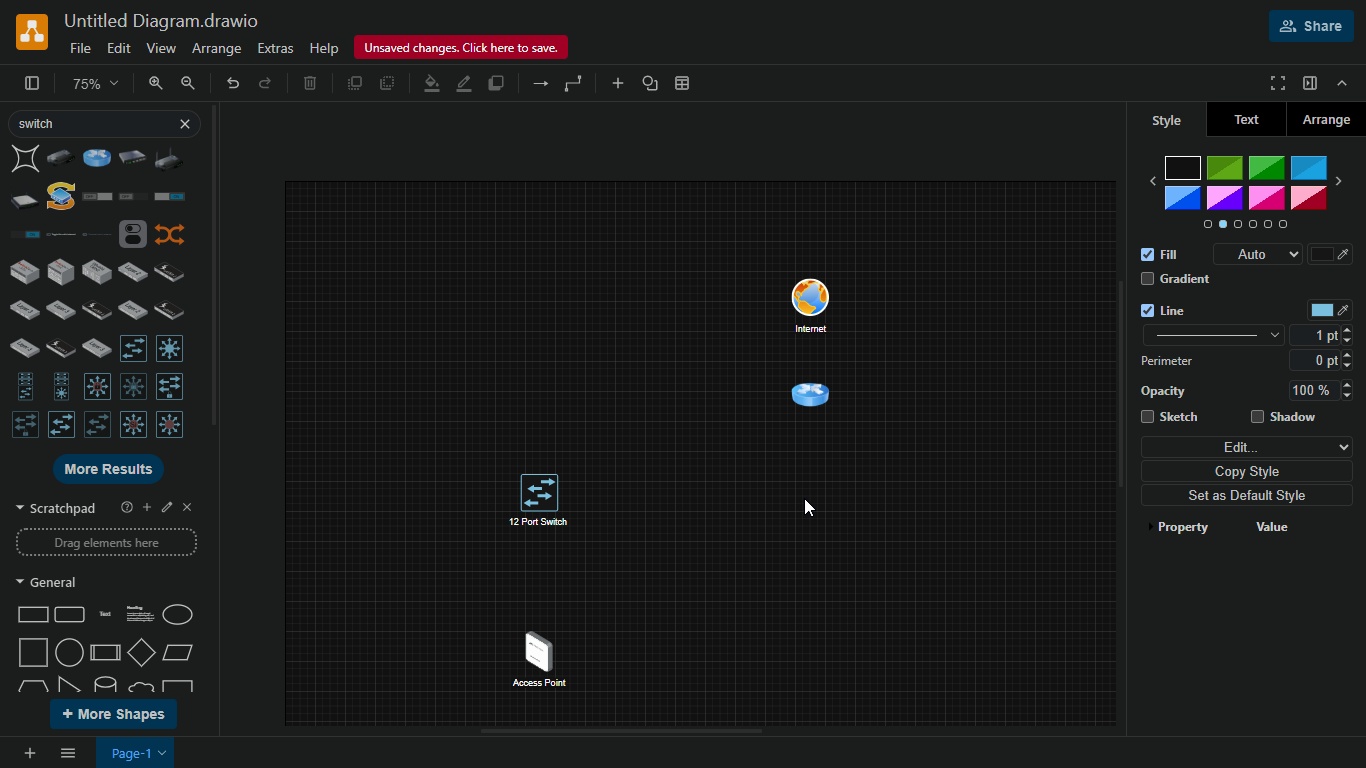 
left_click([805, 499])
 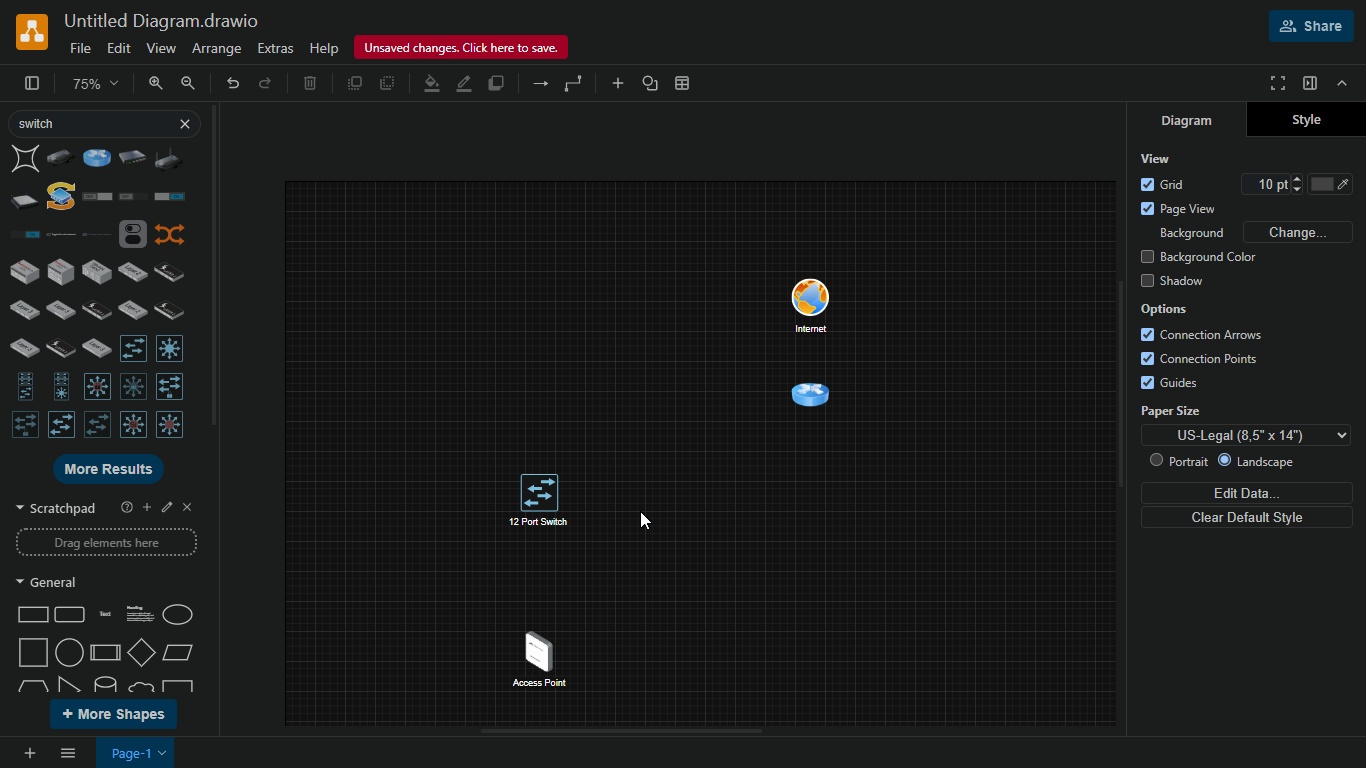 
wait(7.54)
 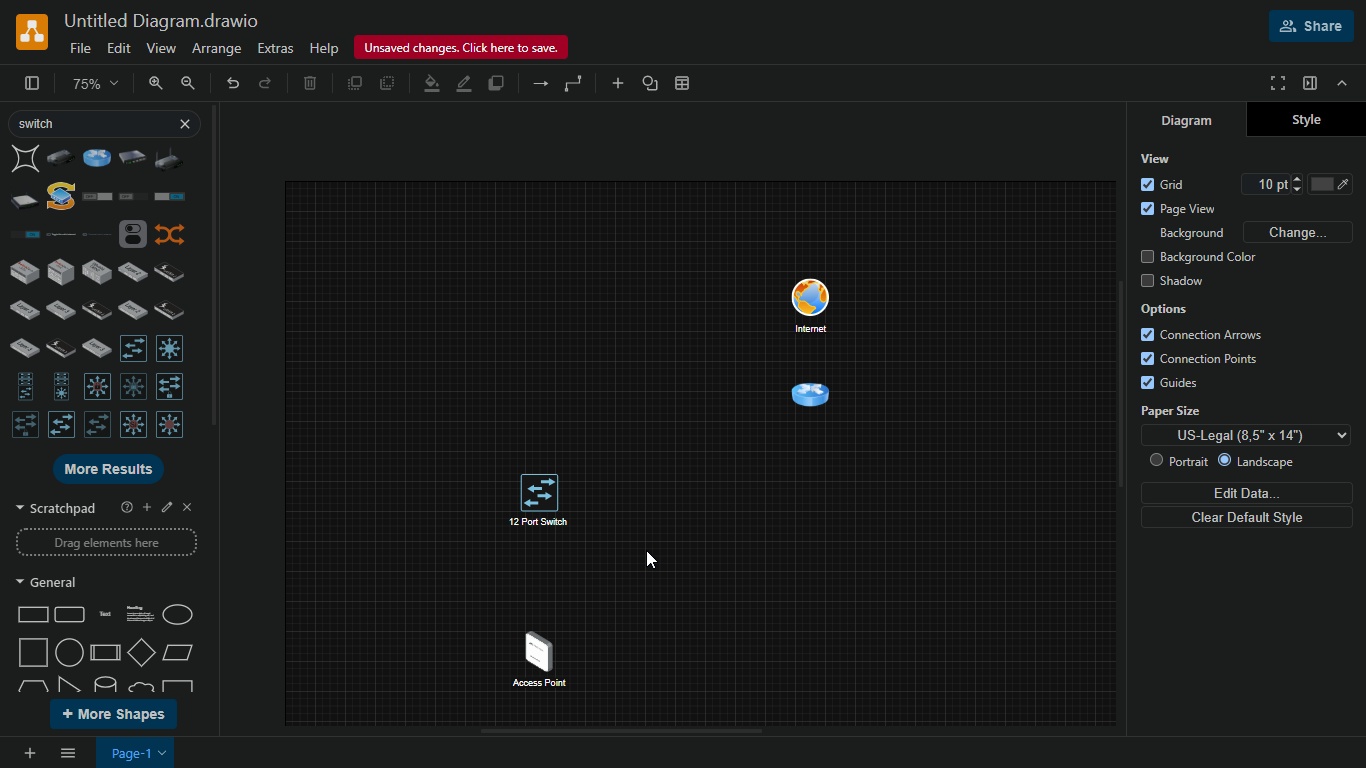 
left_click([626, 552])
 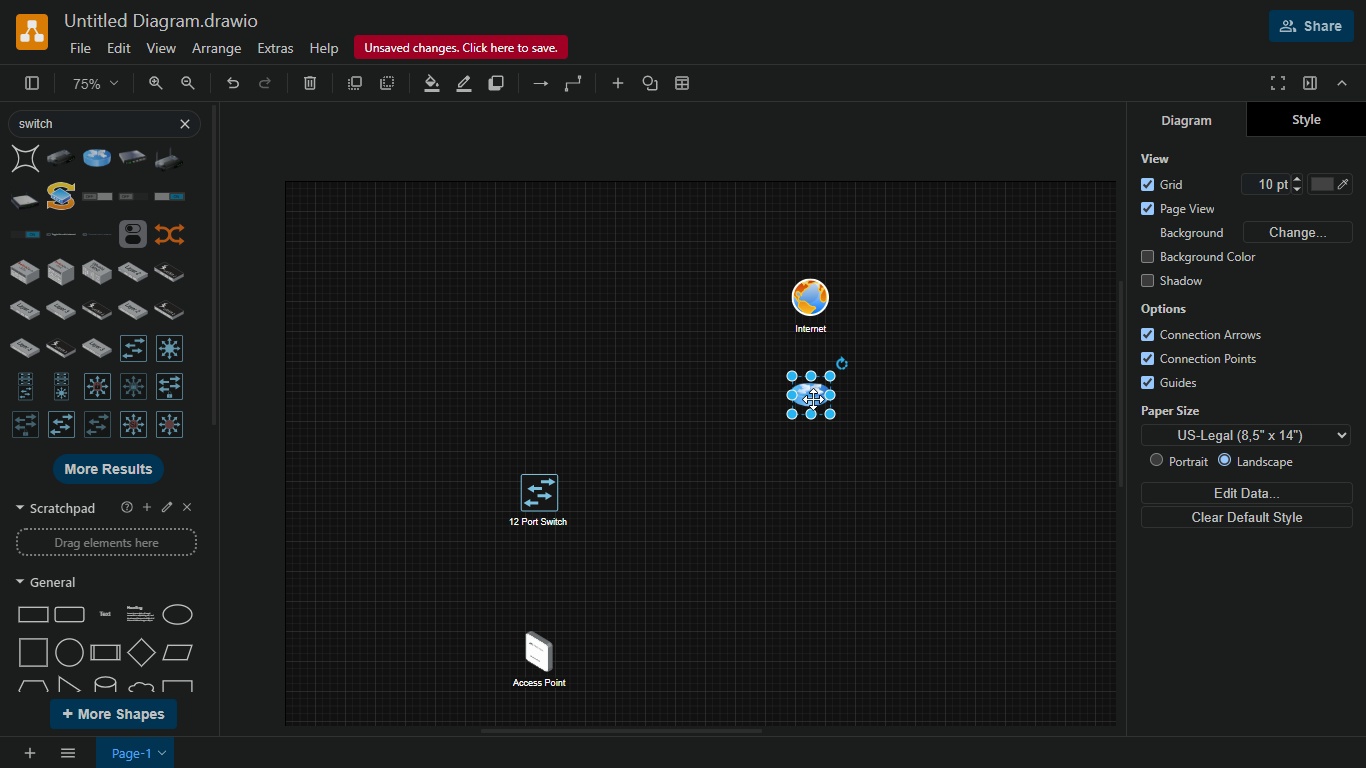 
left_click([813, 399])
 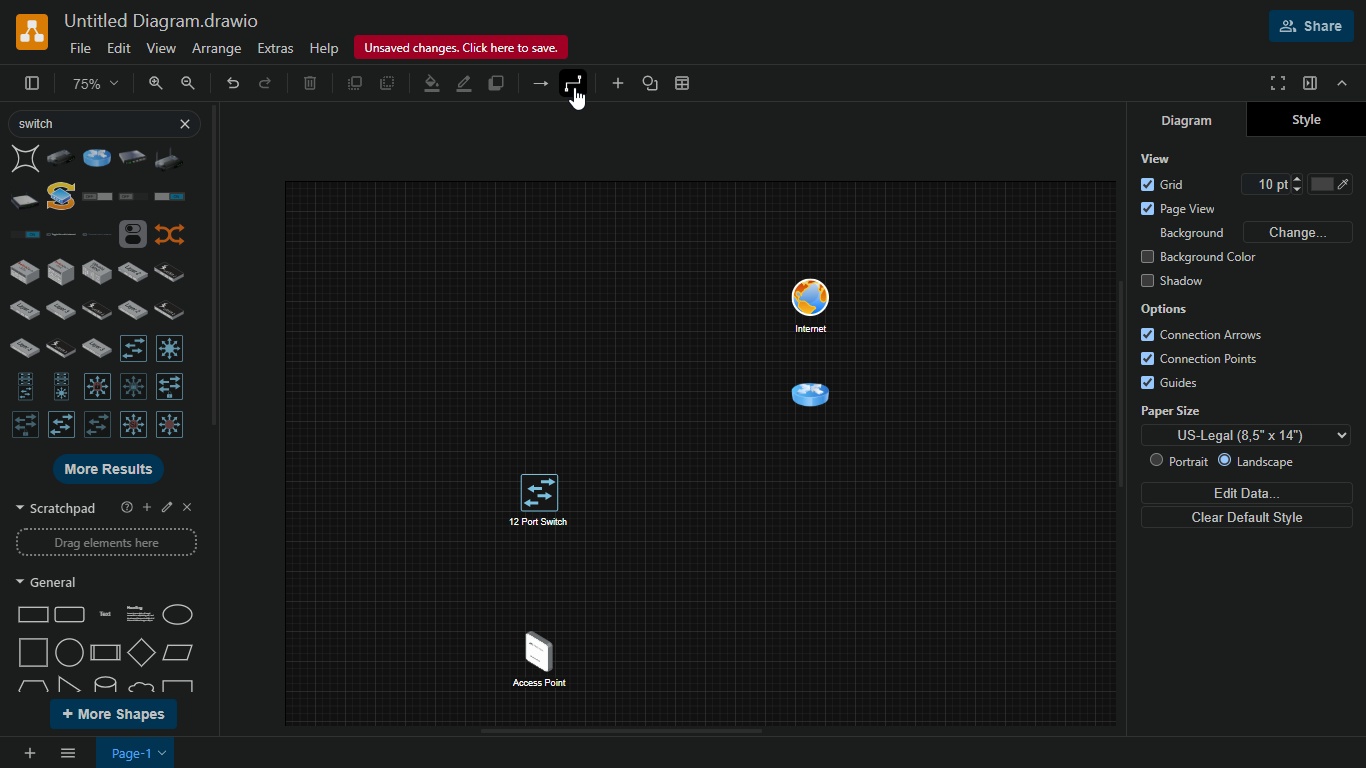 
left_click([563, 84])
 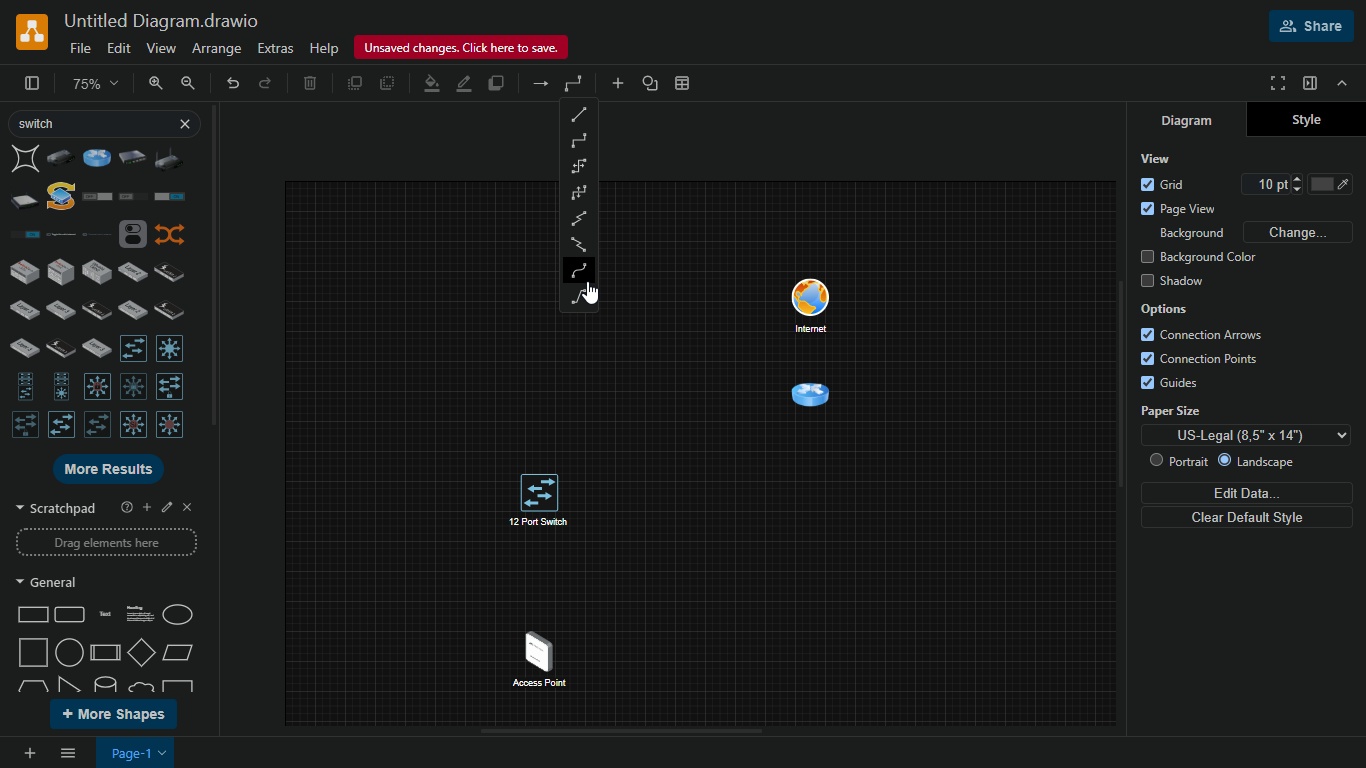 
left_click([581, 274])
 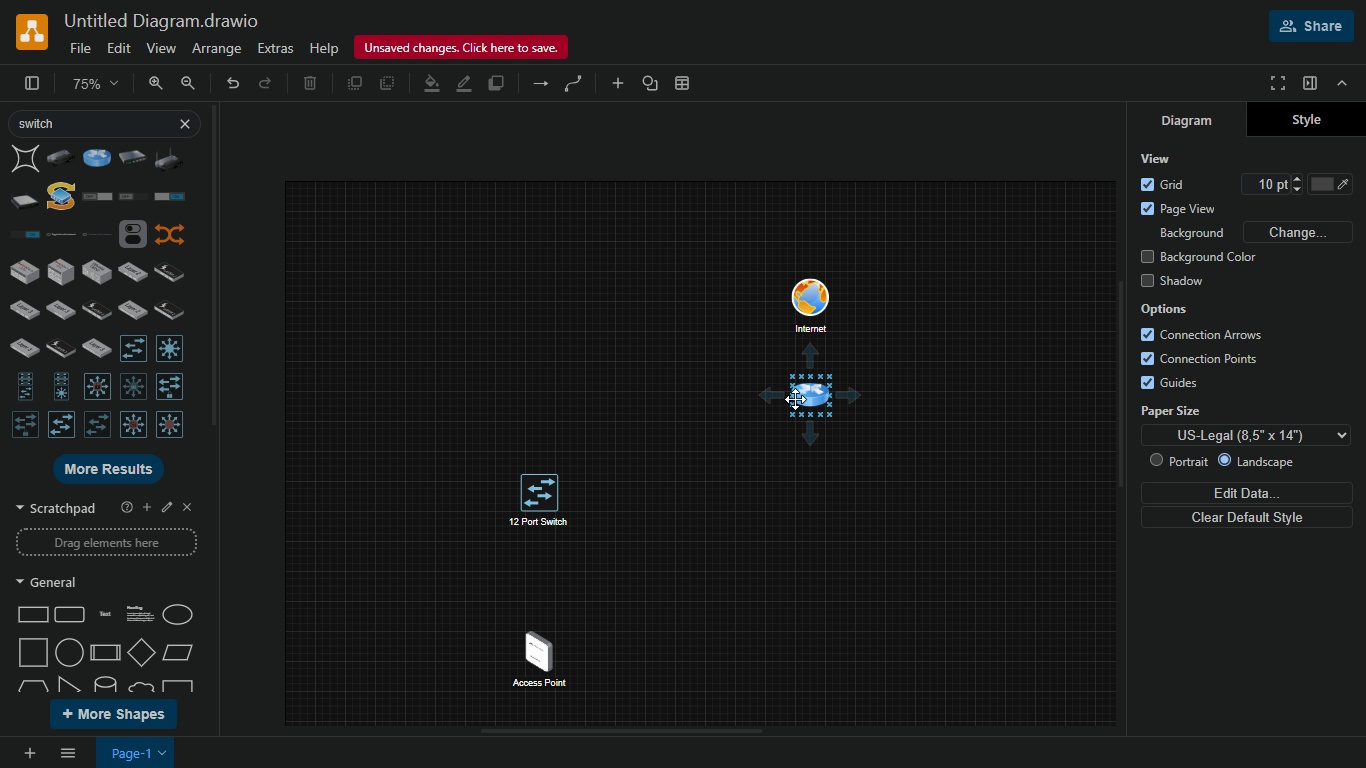 
left_click_drag(start_coordinate=[792, 393], to_coordinate=[538, 473])
 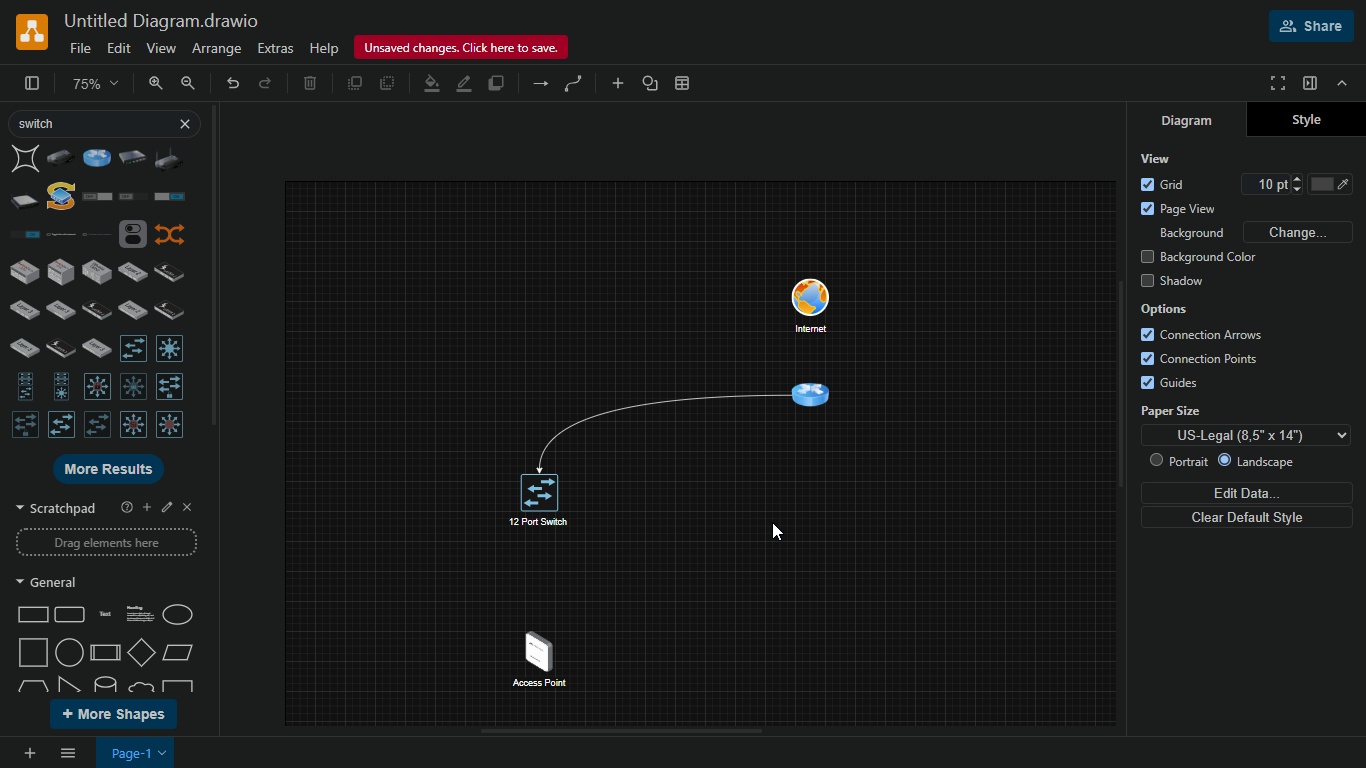 
left_click([772, 522])
 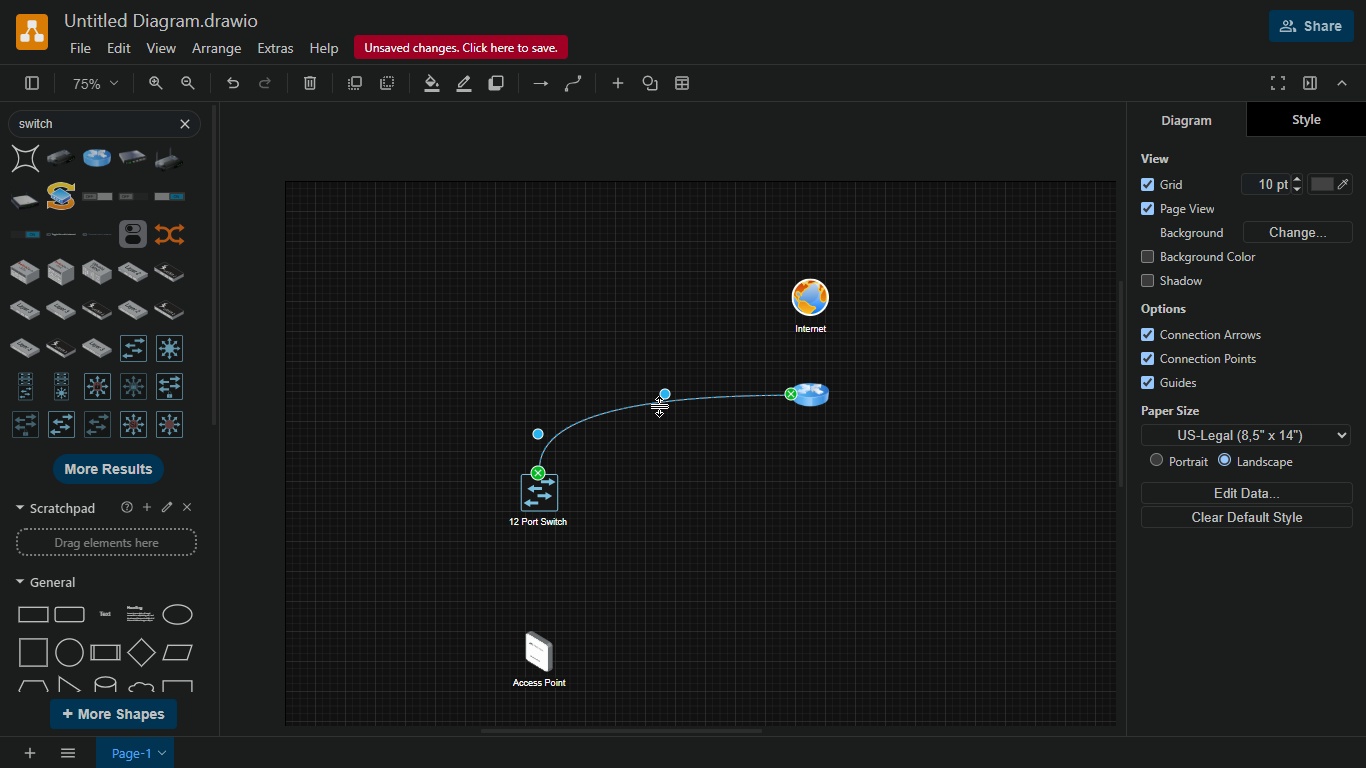 
left_click([660, 406])
 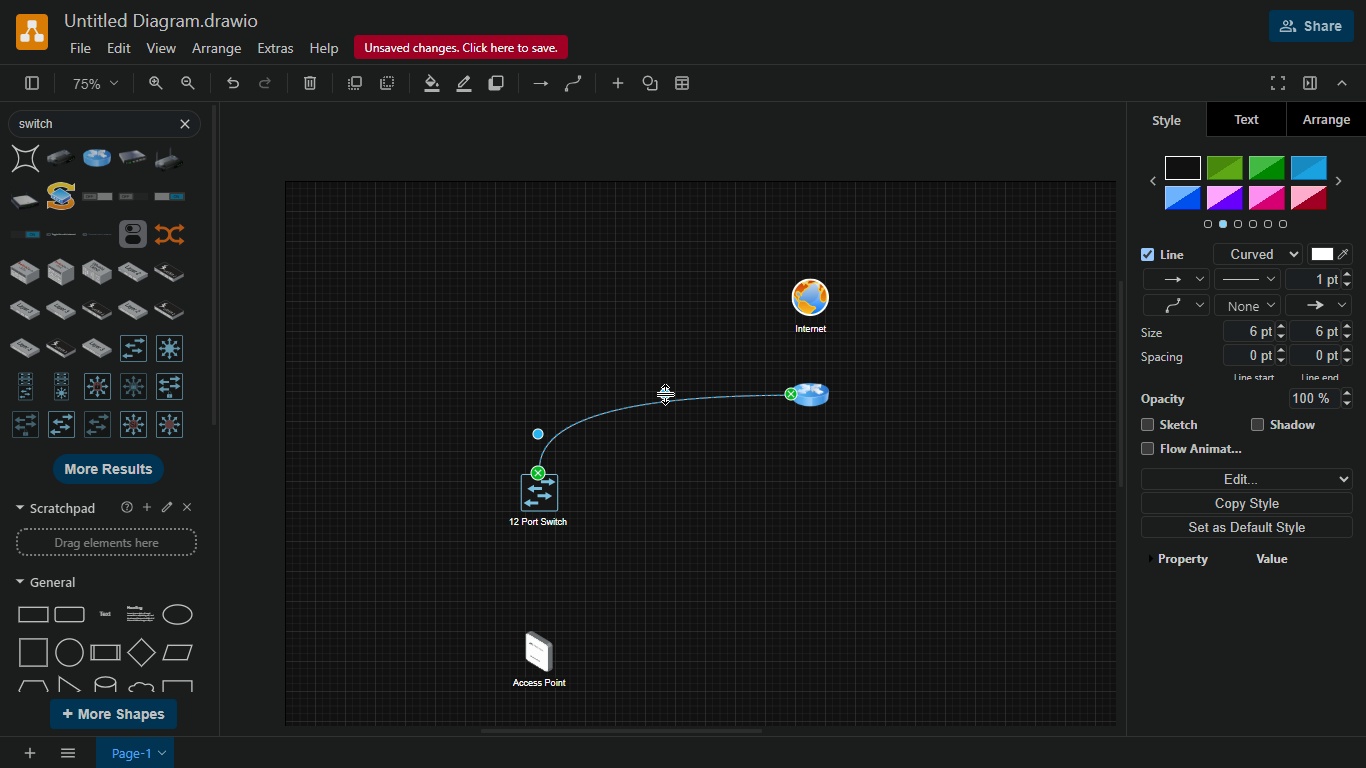 
left_click_drag(start_coordinate=[666, 394], to_coordinate=[687, 478])
 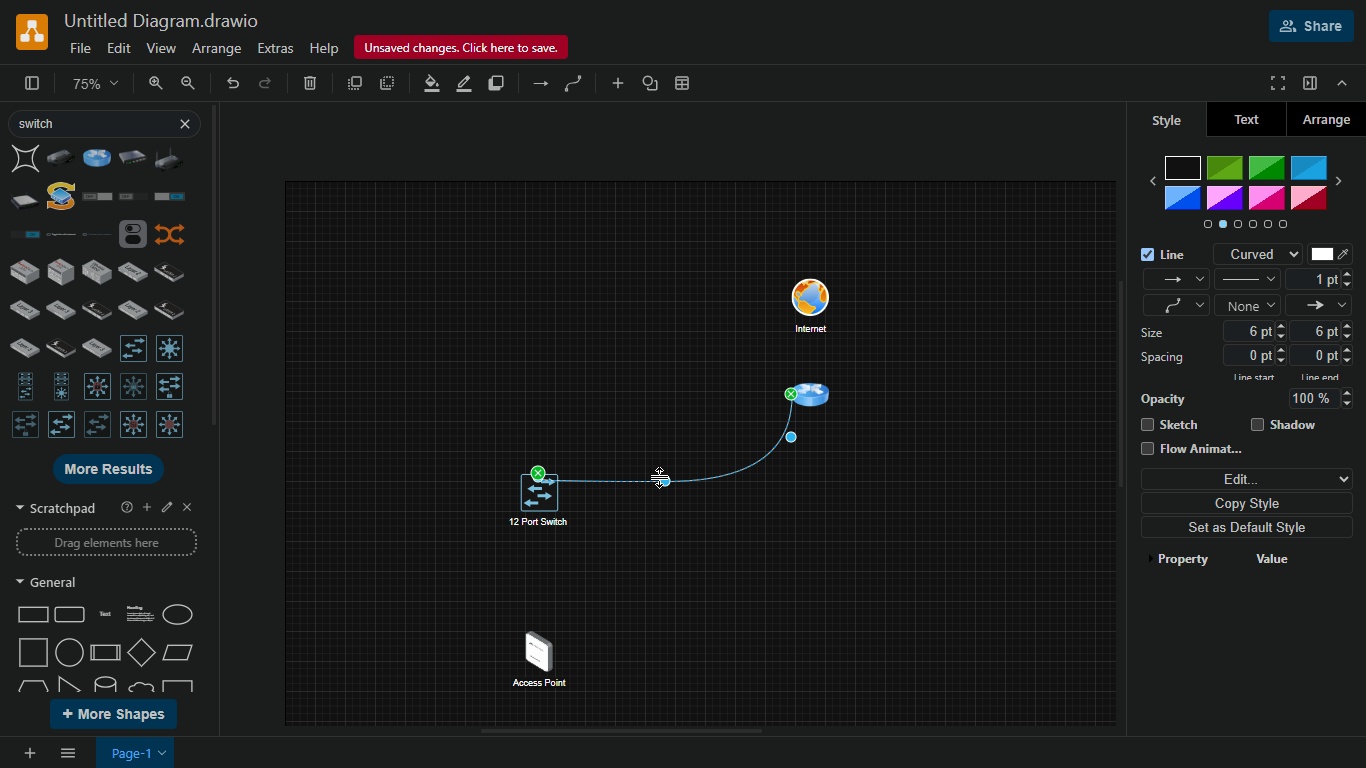 
left_click_drag(start_coordinate=[665, 484], to_coordinate=[596, 424])
 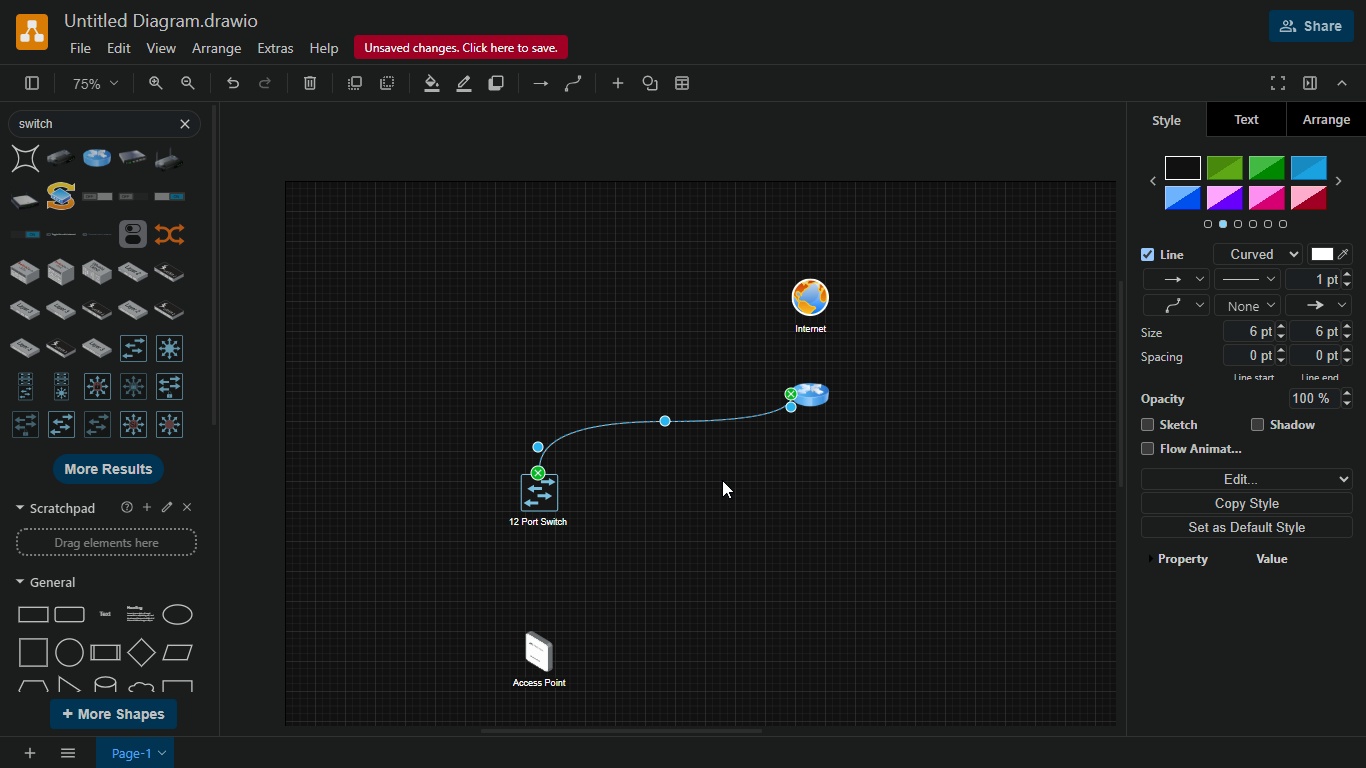 
left_click([722, 481])
 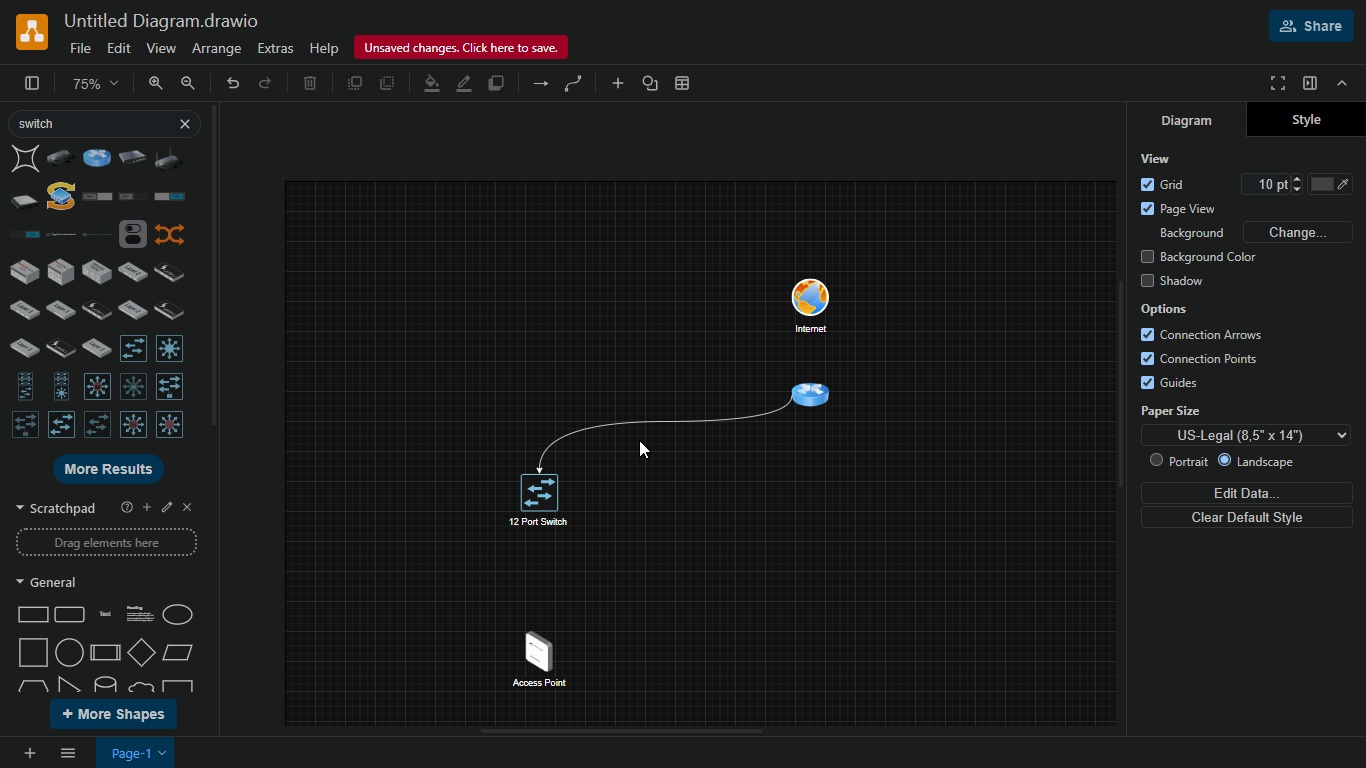 
left_click([536, 85])
 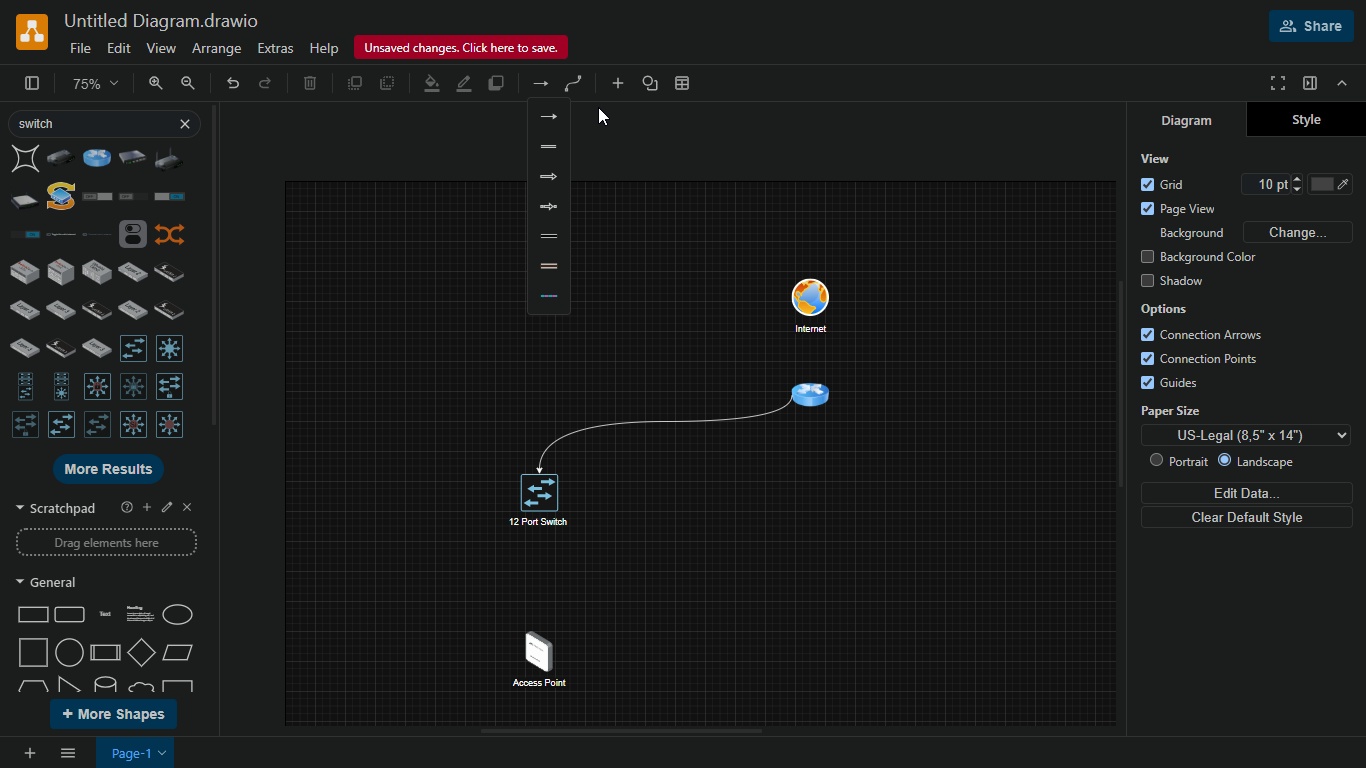 
mouse_move([669, 80])
 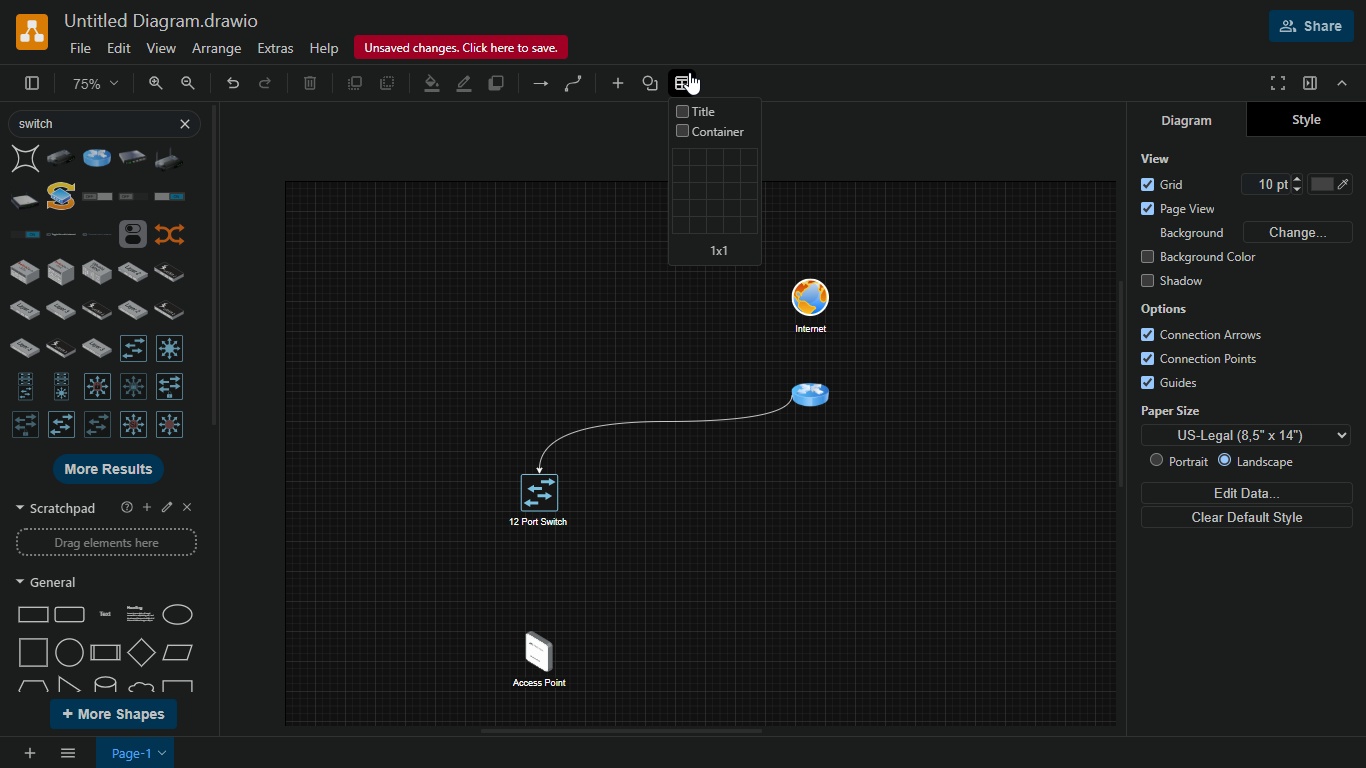 
mouse_move([672, 101])
 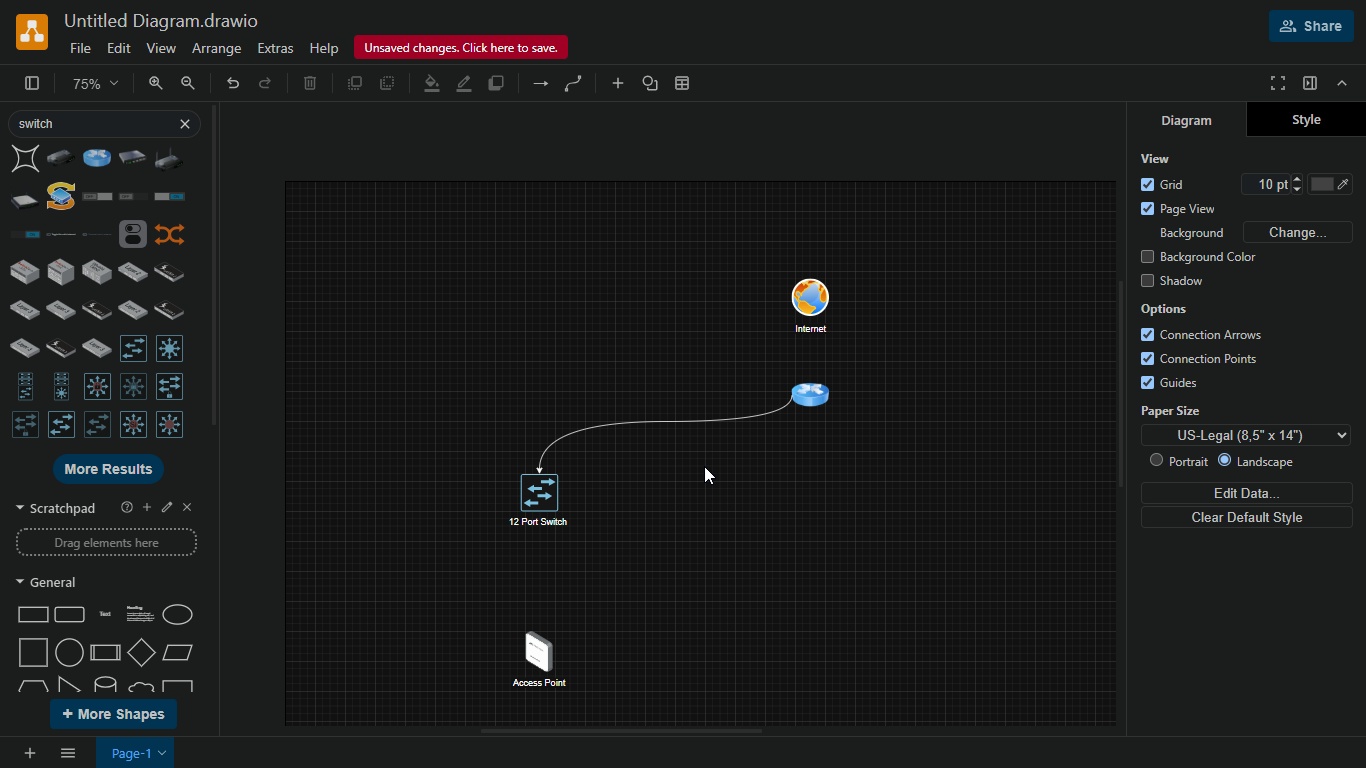 
left_click([704, 466])
 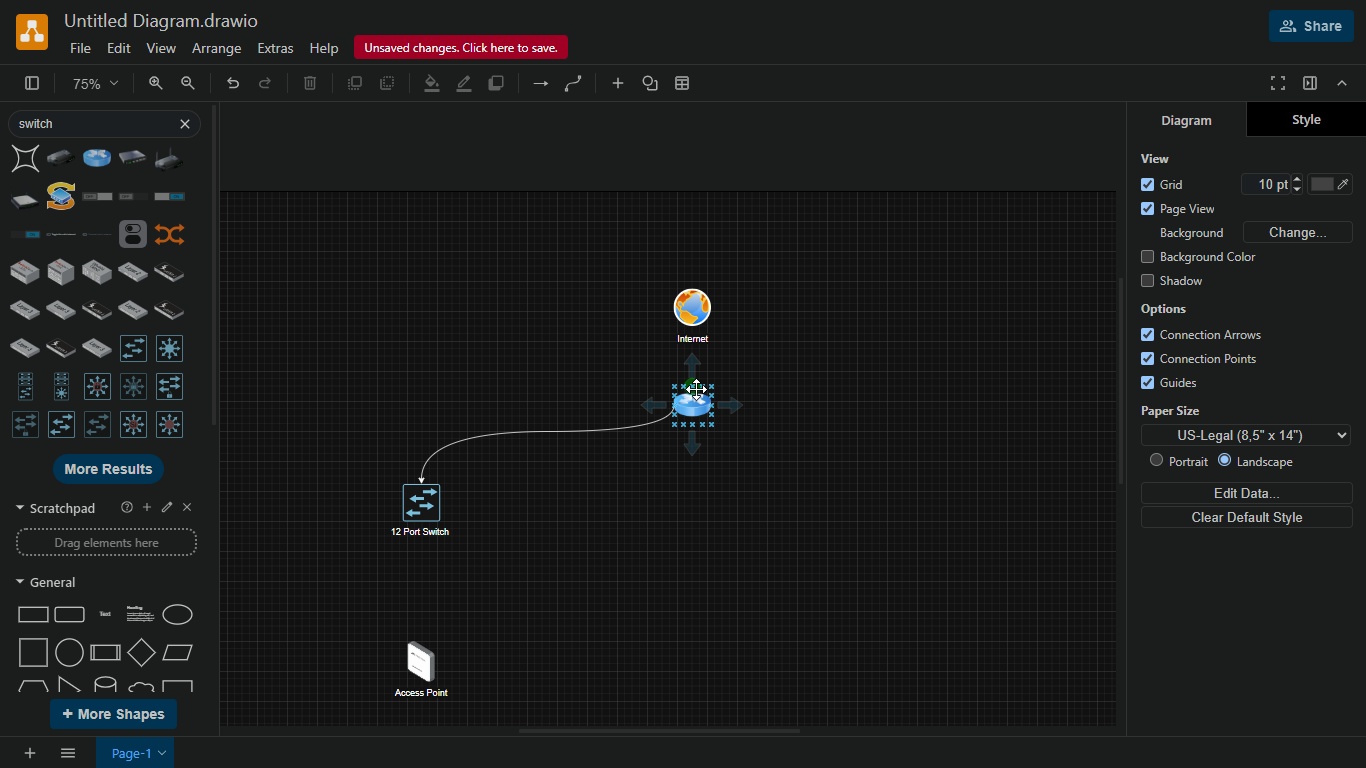 
left_click_drag(start_coordinate=[696, 386], to_coordinate=[693, 316])
 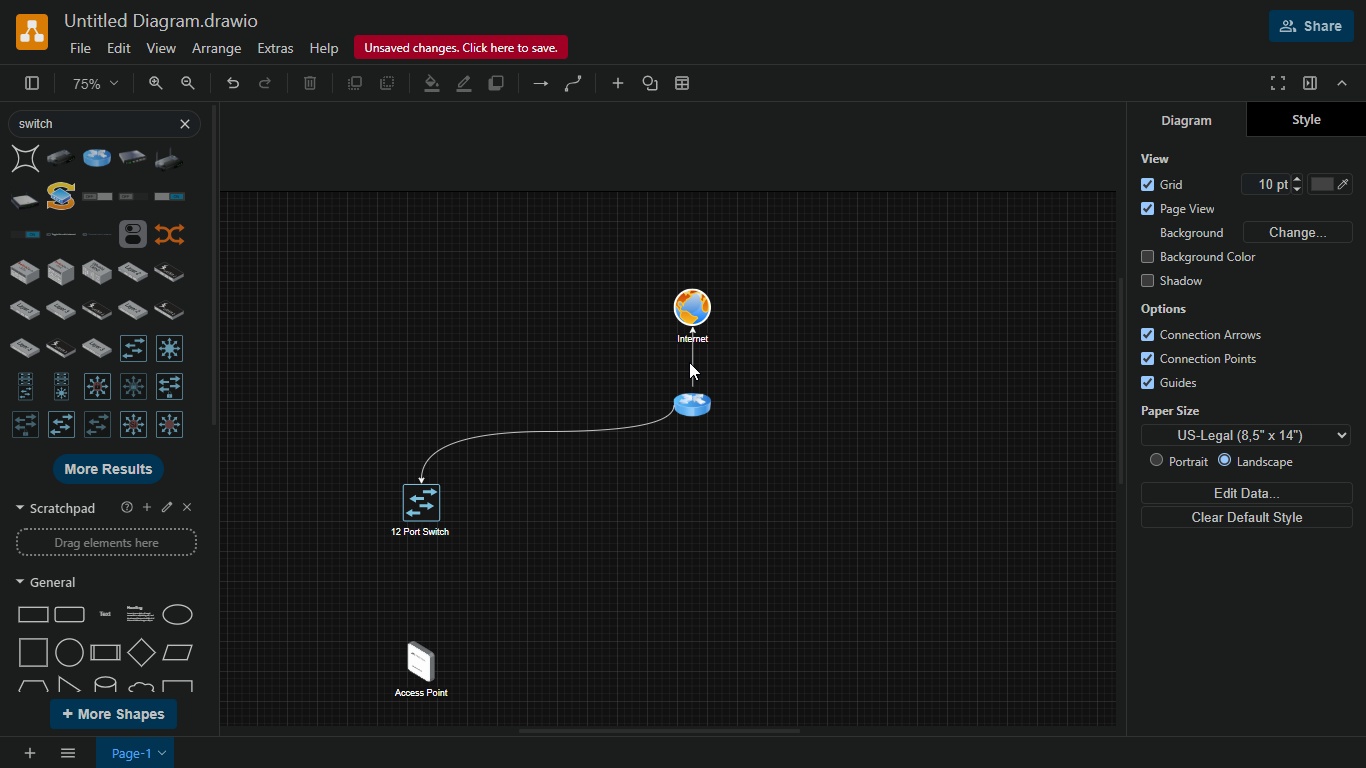 
double_click([691, 362])
 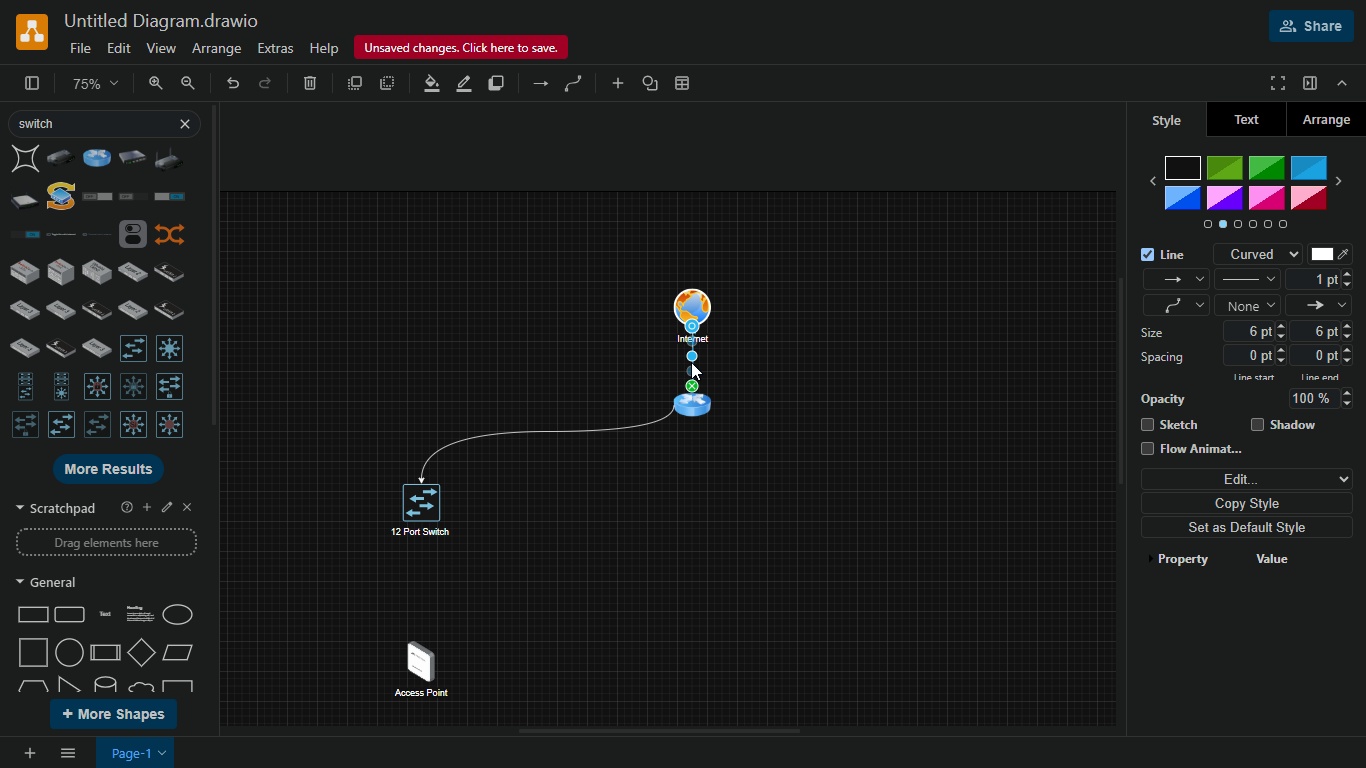 
key(Delete)
 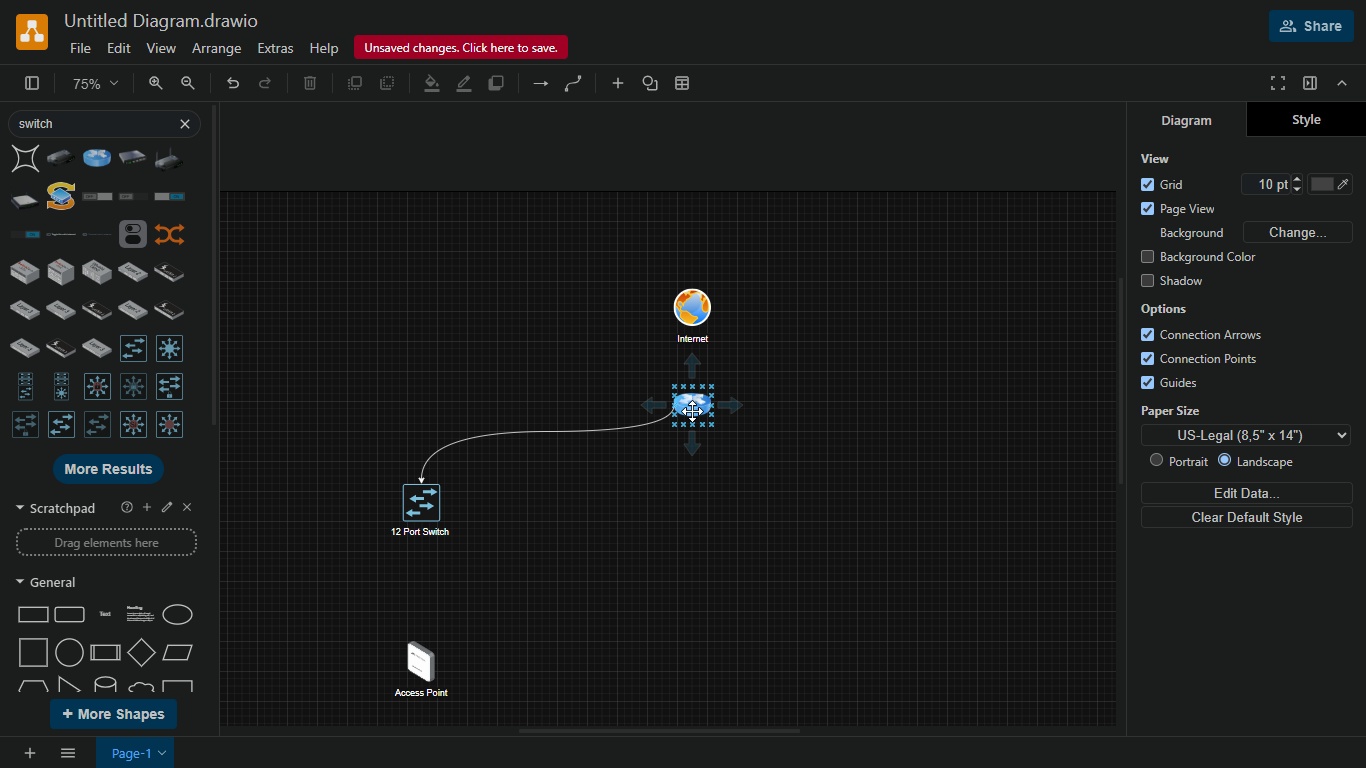 
left_click([692, 411])
 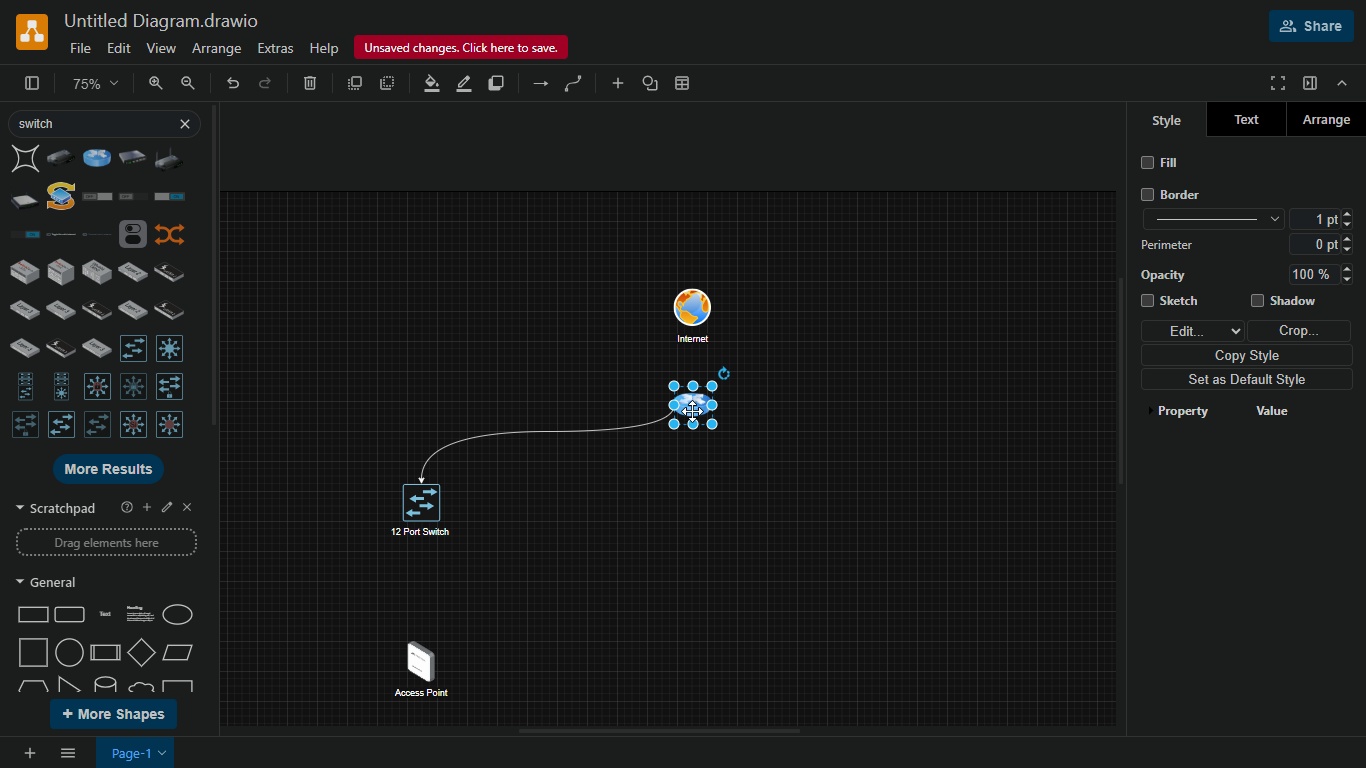 
right_click([692, 411])
 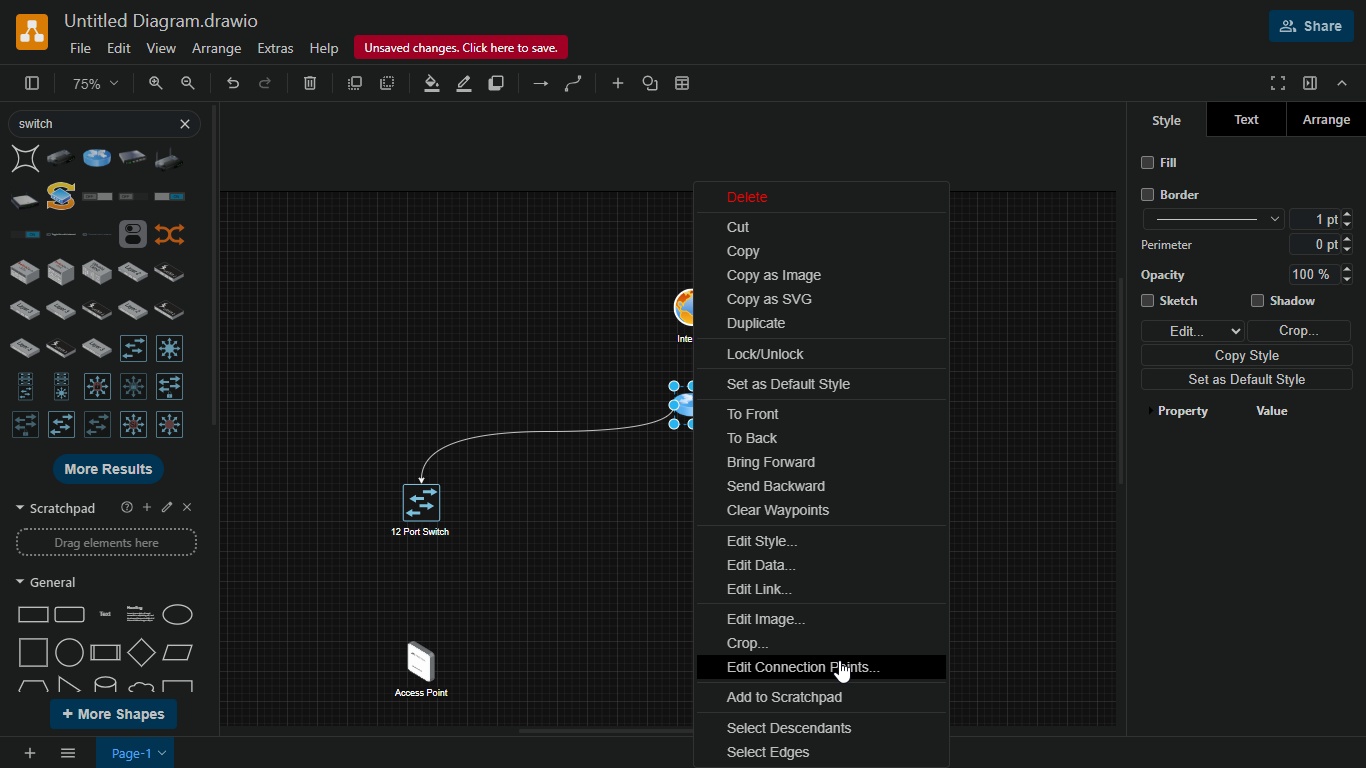 
left_click([839, 661])
 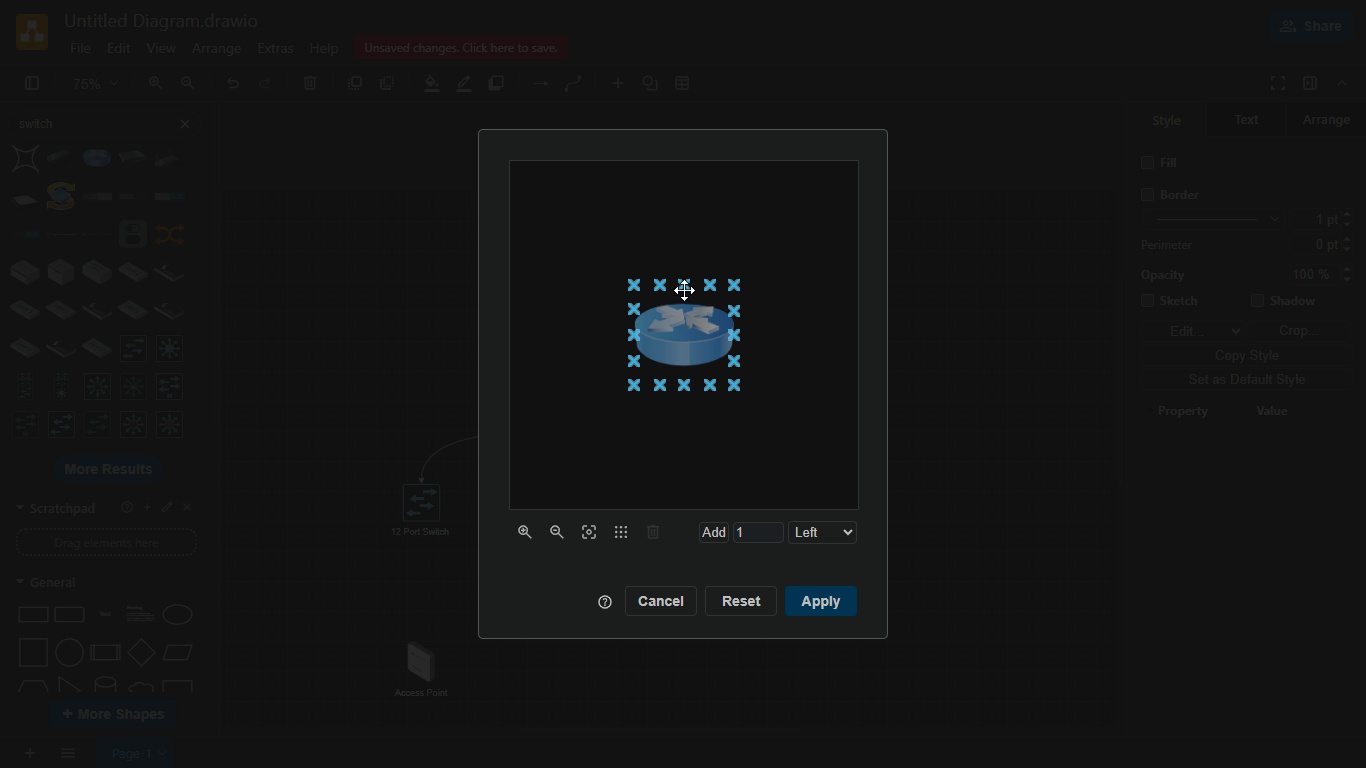 
left_click_drag(start_coordinate=[684, 290], to_coordinate=[684, 307])
 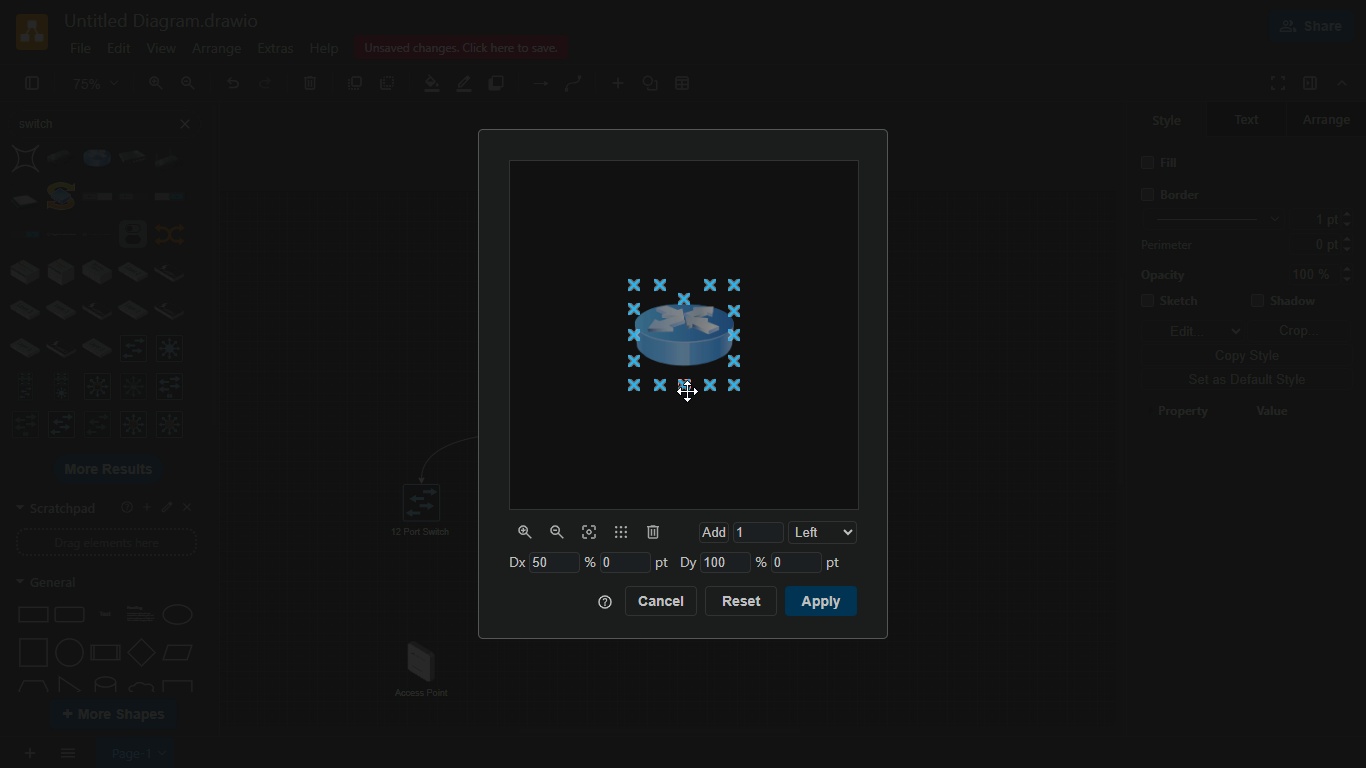 
left_click_drag(start_coordinate=[687, 391], to_coordinate=[685, 374])
 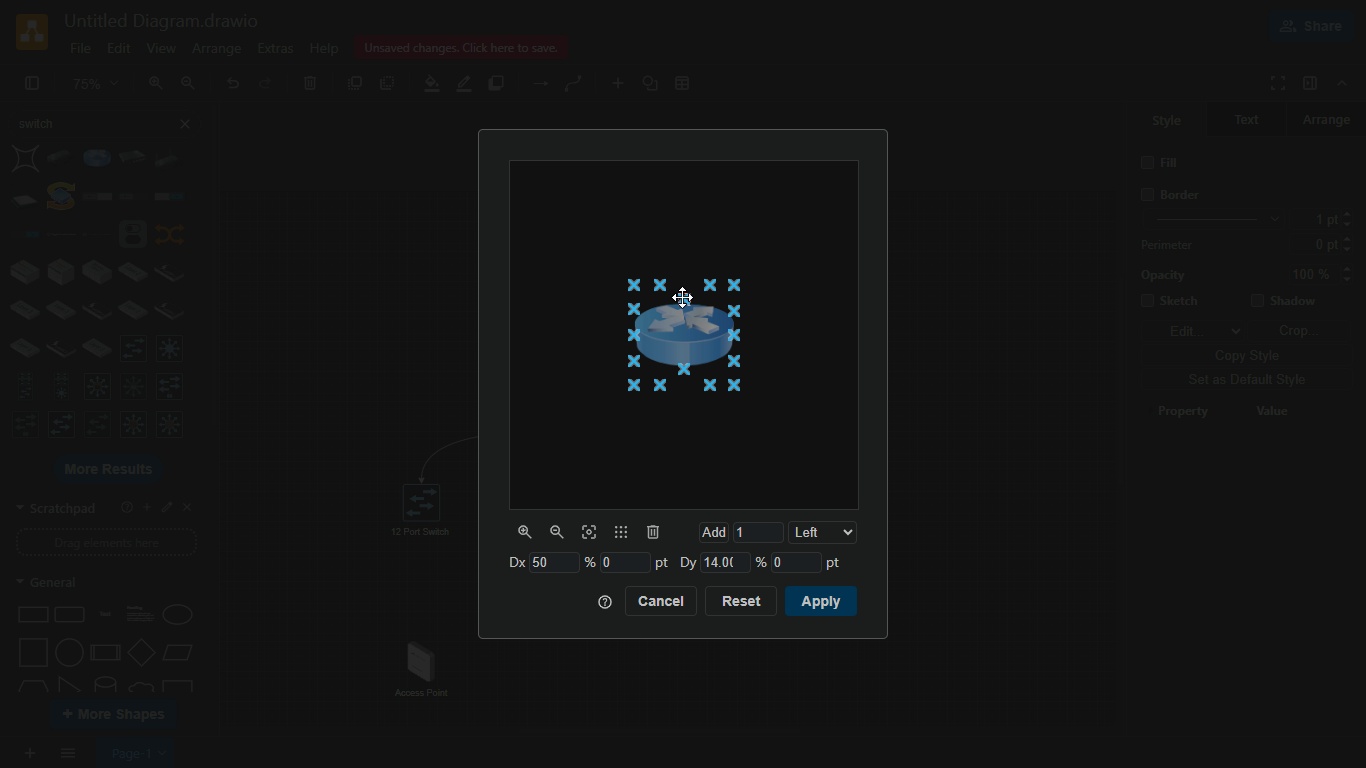 
left_click([682, 297])
 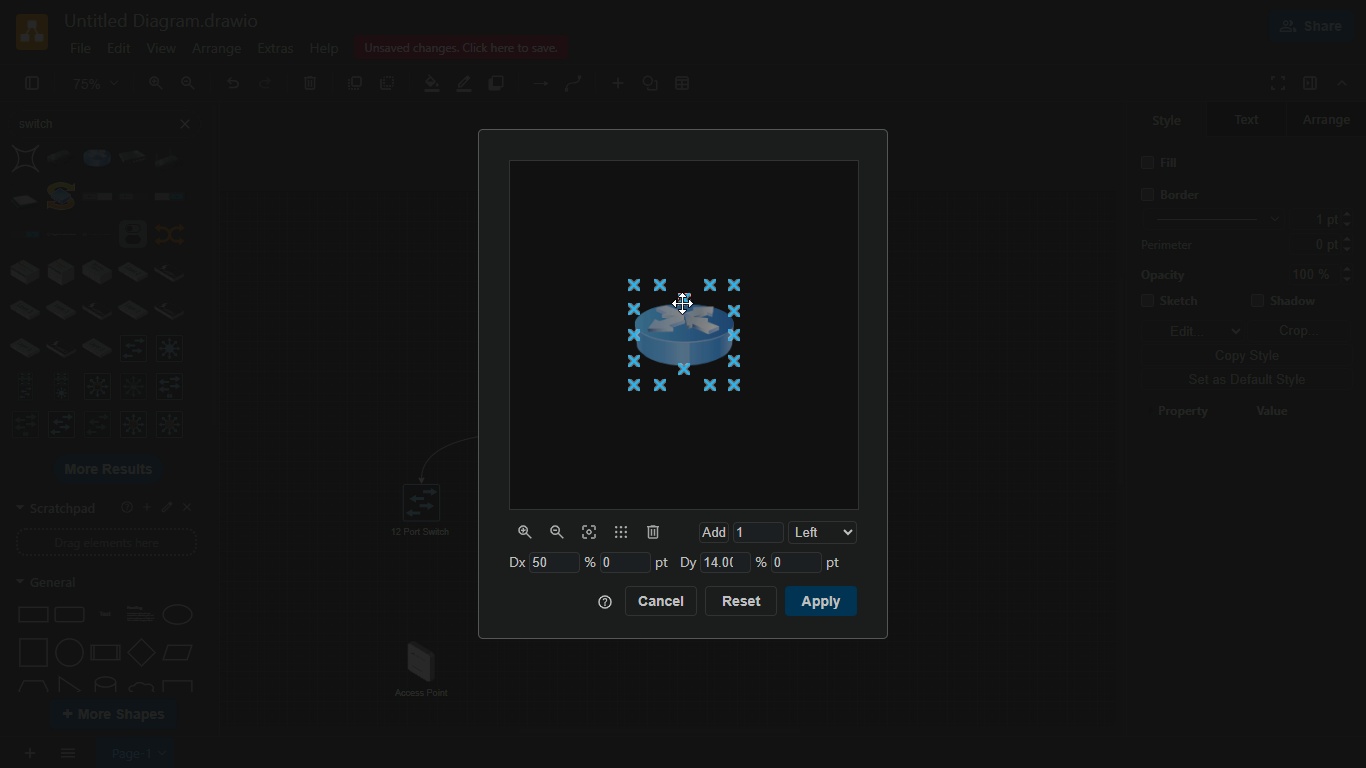 
key(ArrowDown)
 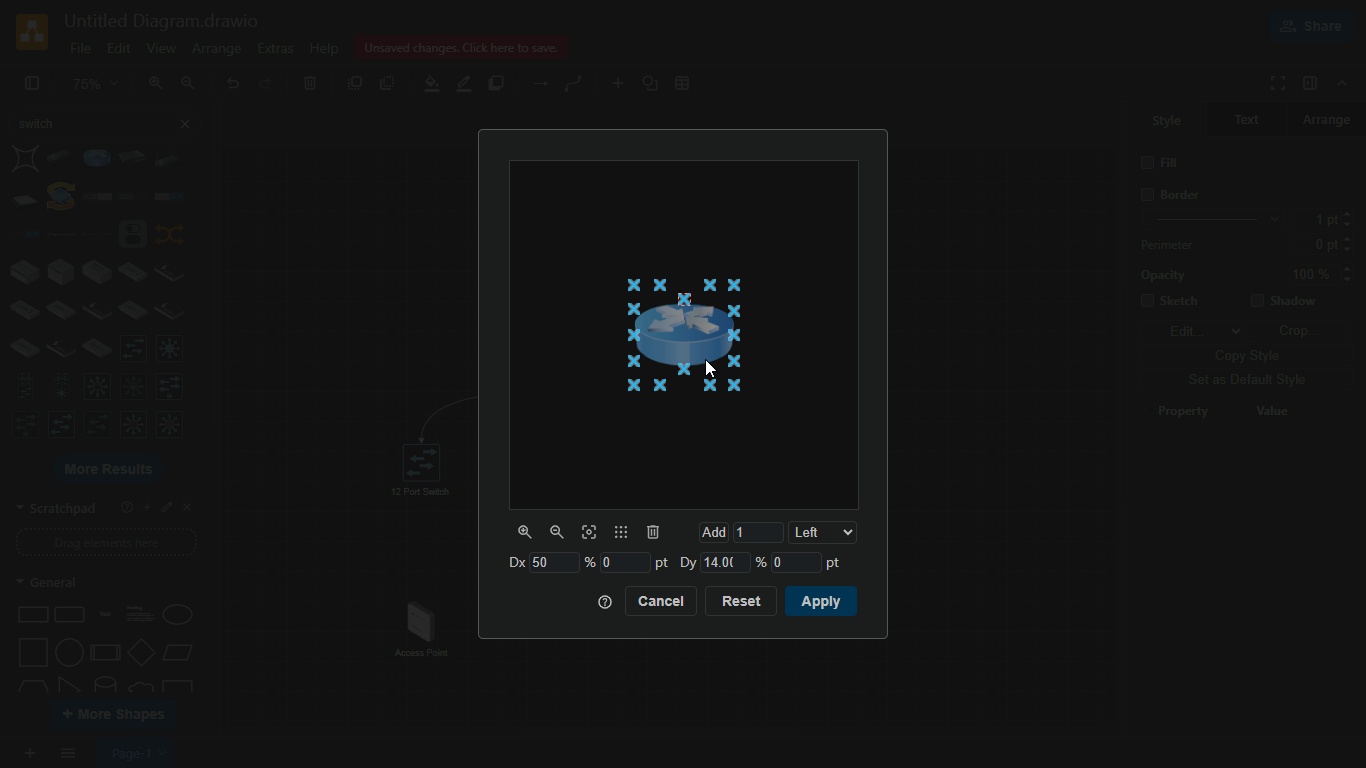 
key(ArrowDown)
 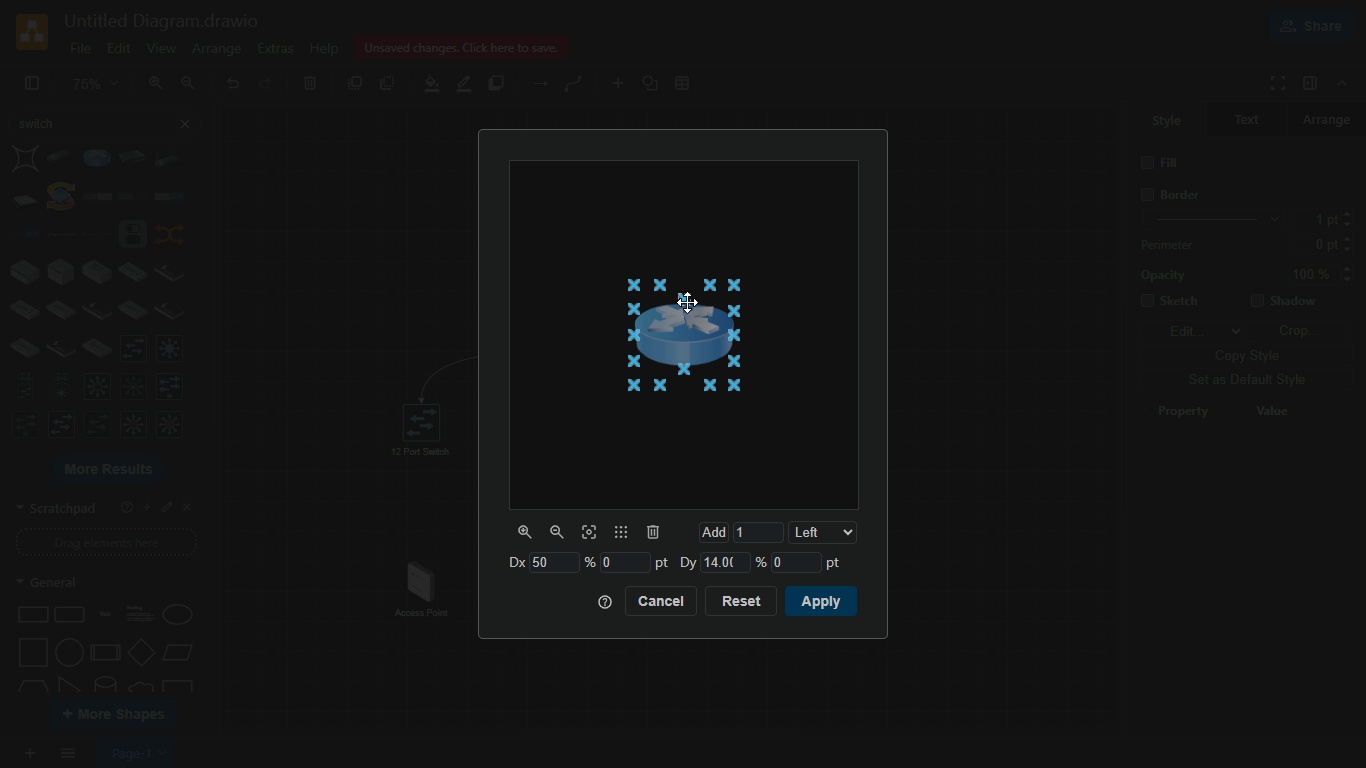 
key(ArrowDown)
 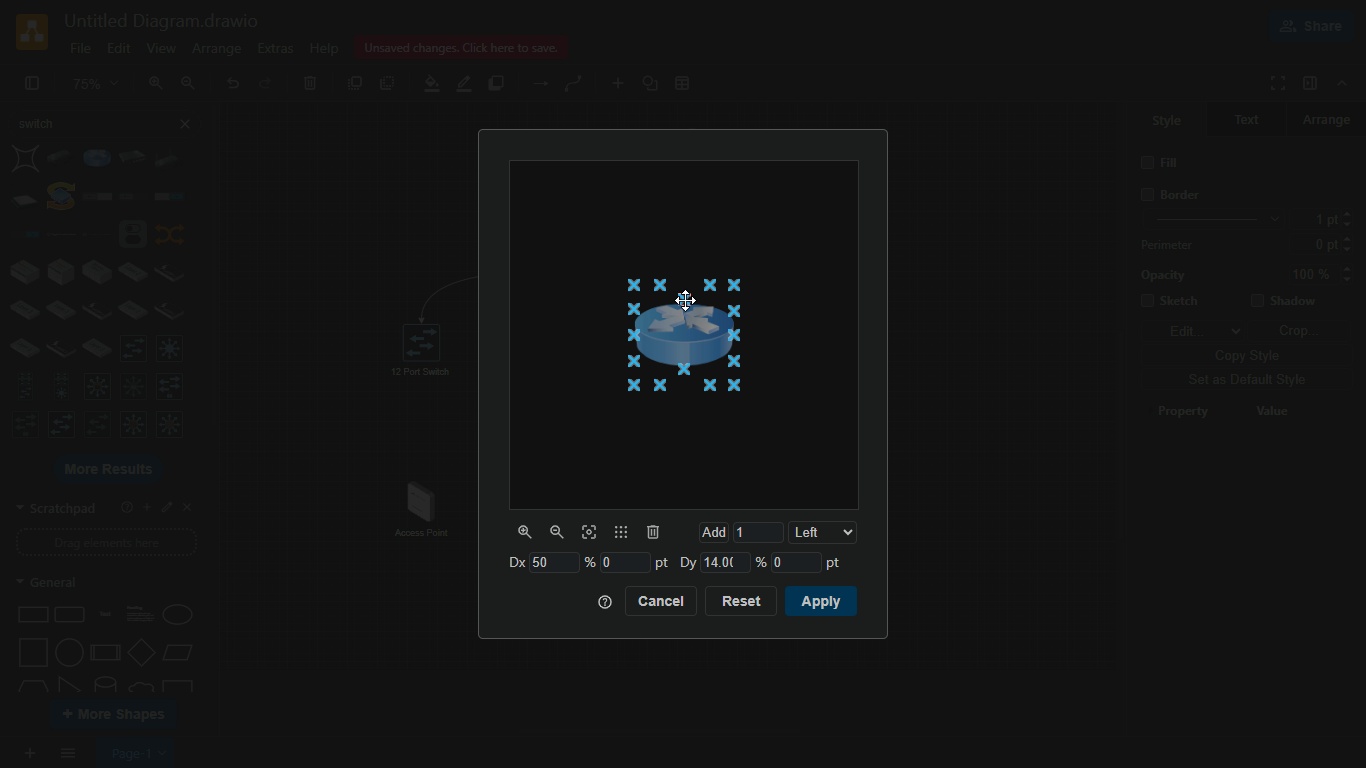 
key(ArrowDown)
 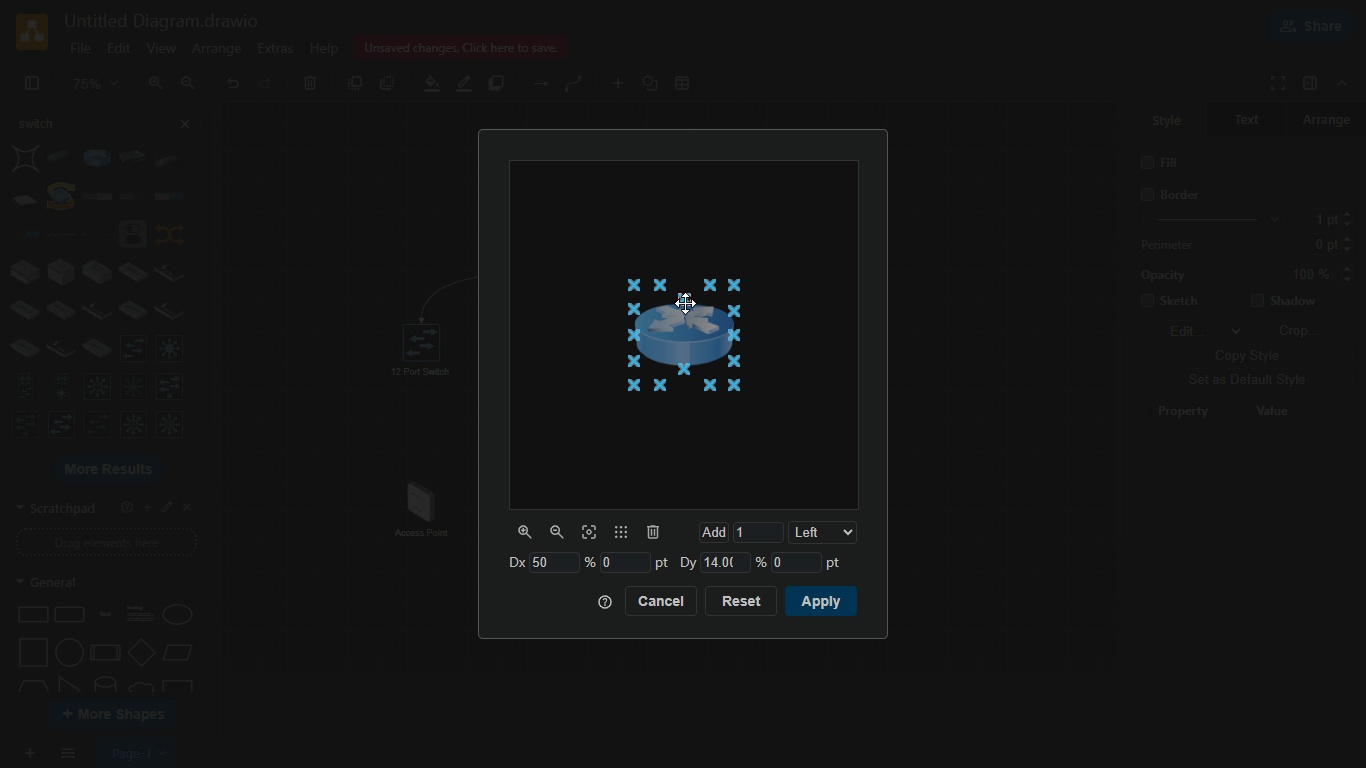 
left_click([881, 409])
 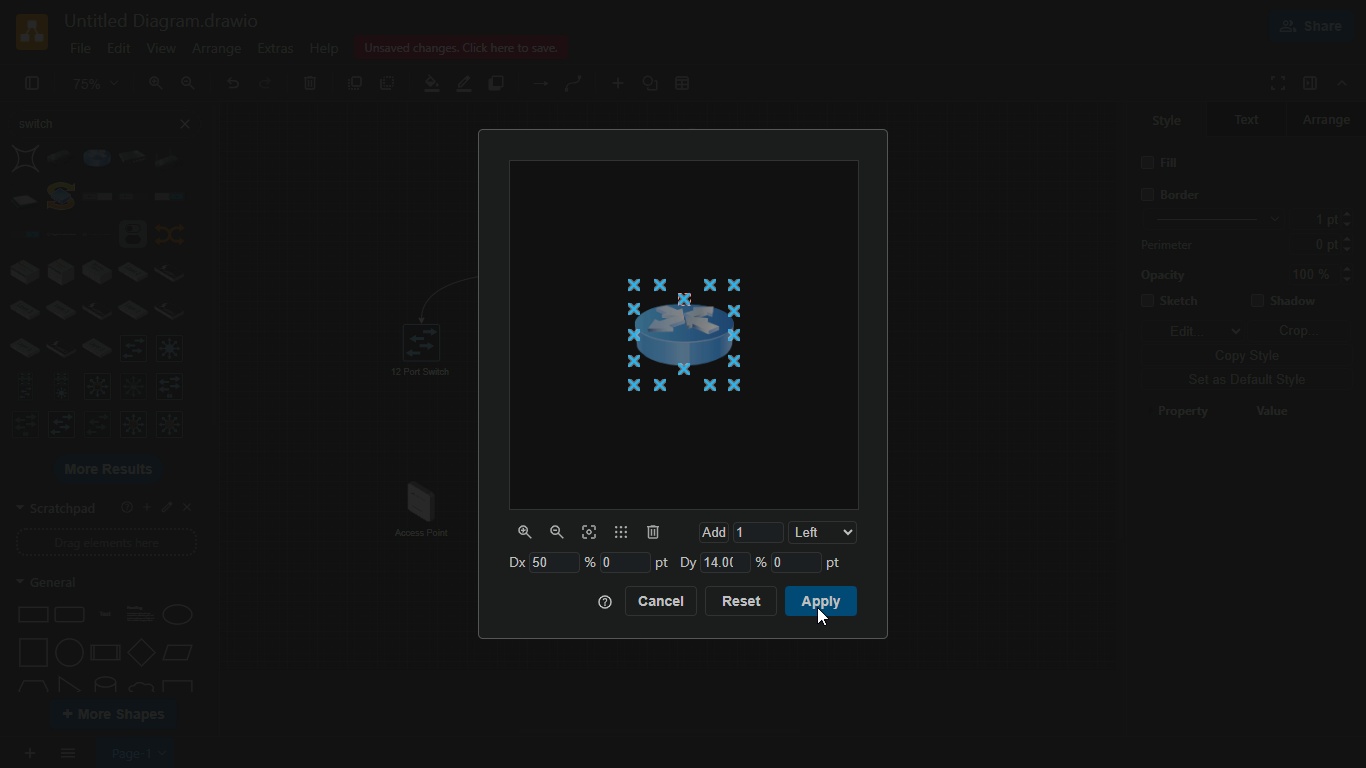 
left_click([818, 601])
 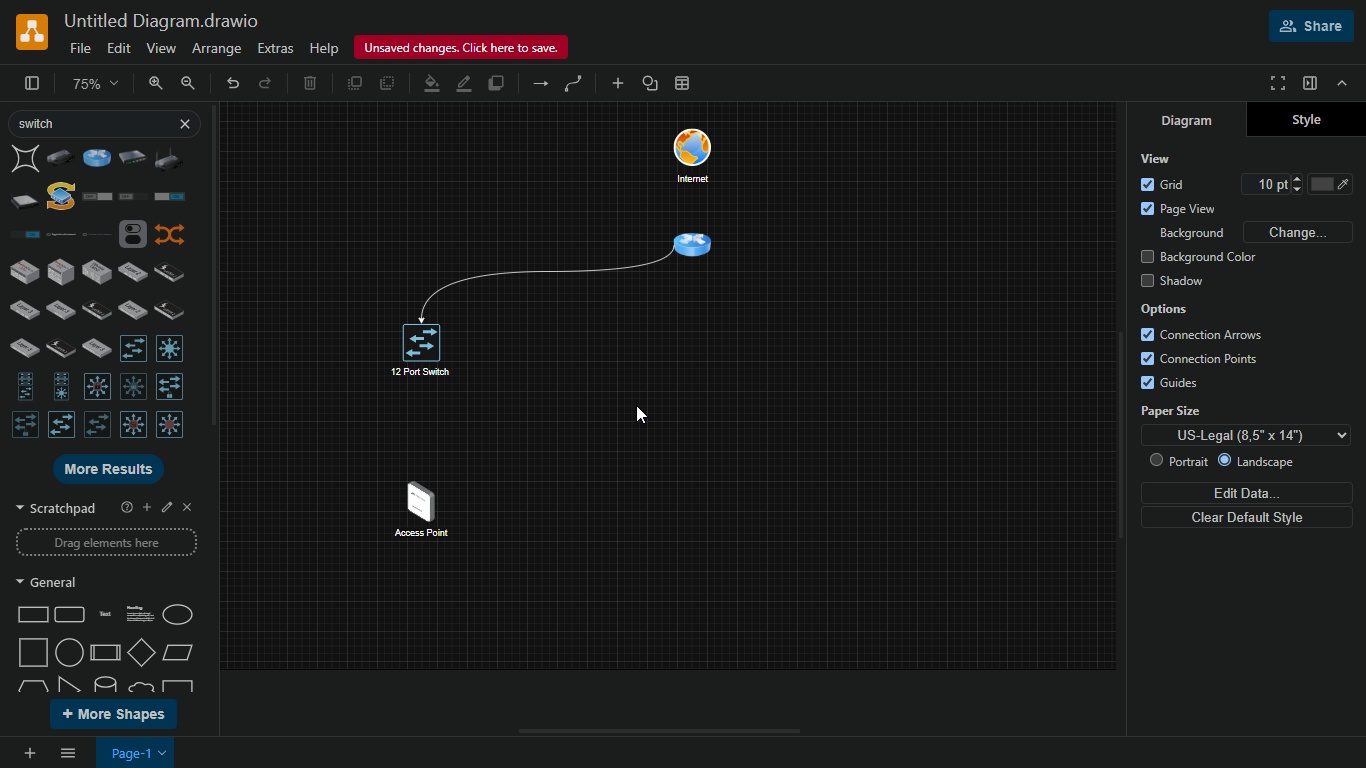 
left_click([565, 269])
 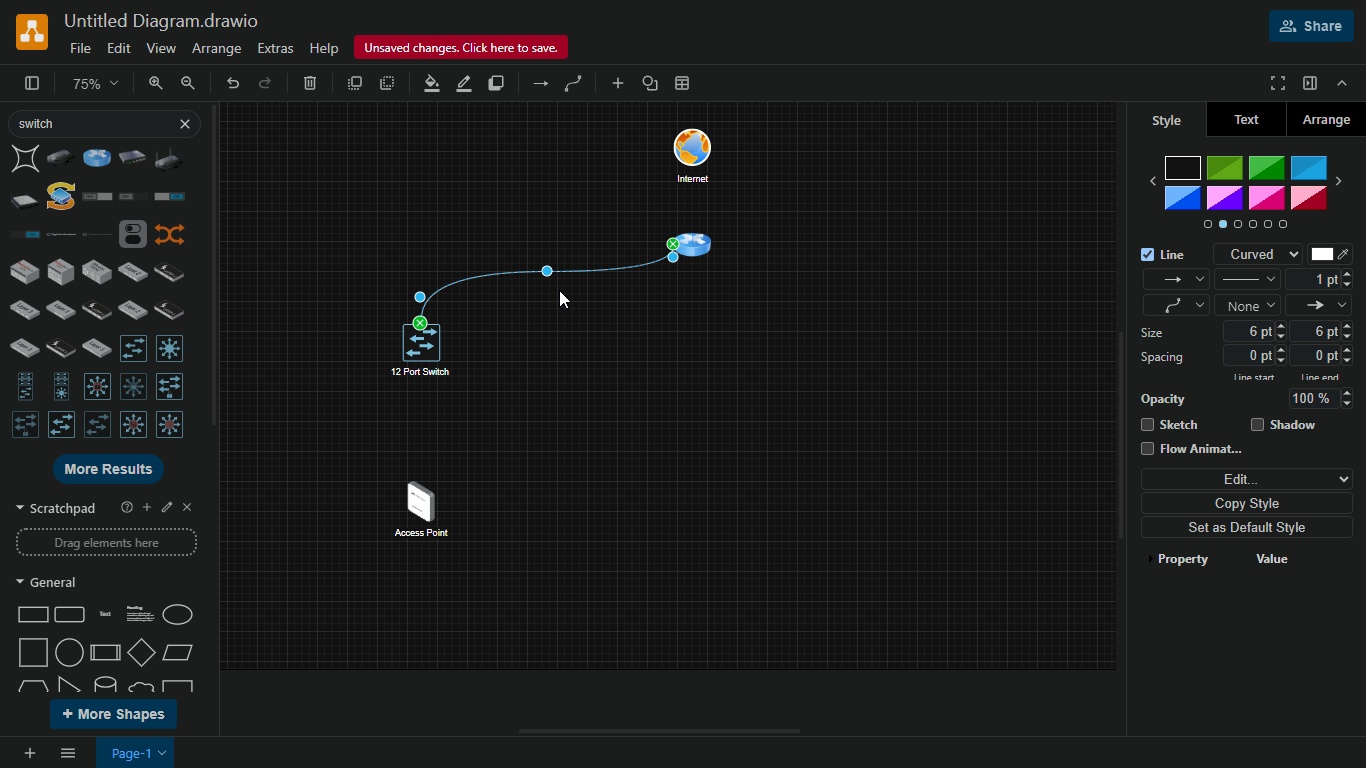 
key(Delete)
 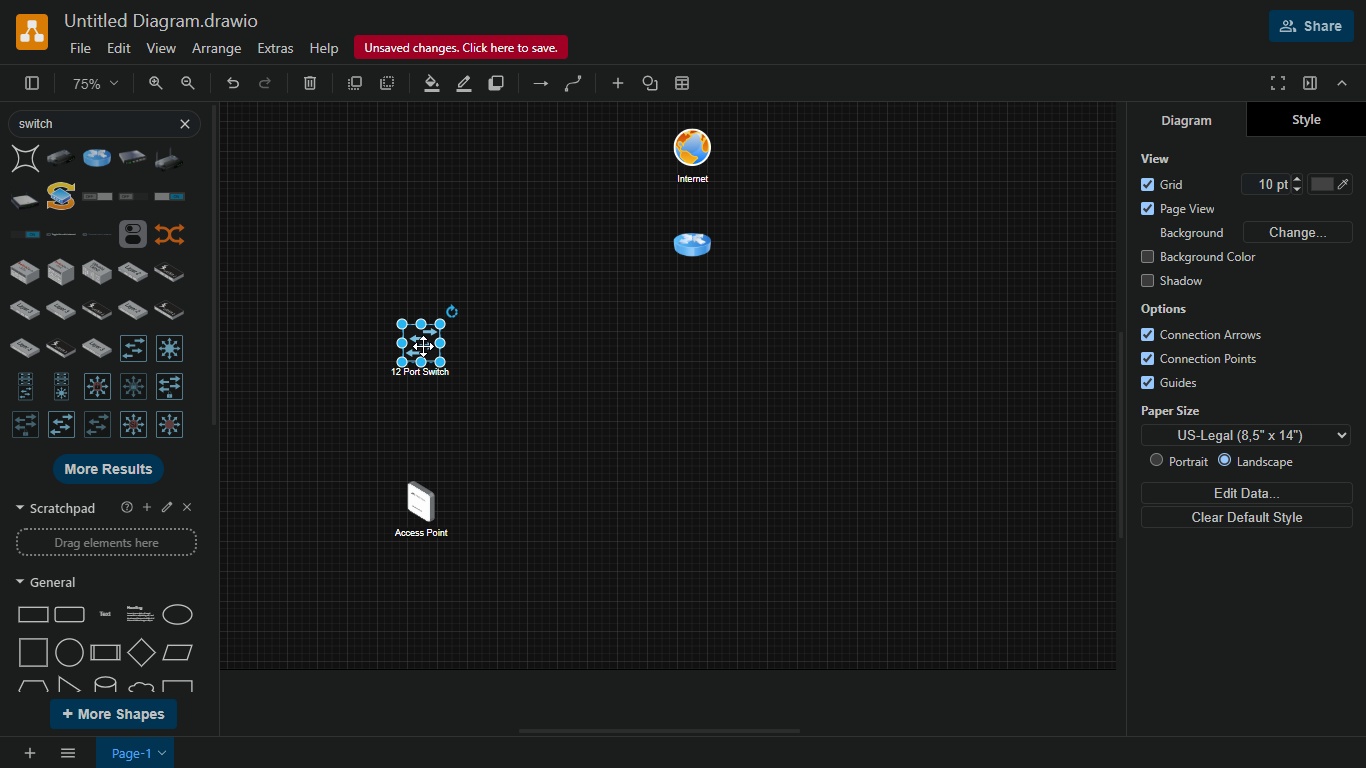 
left_click([423, 346])
 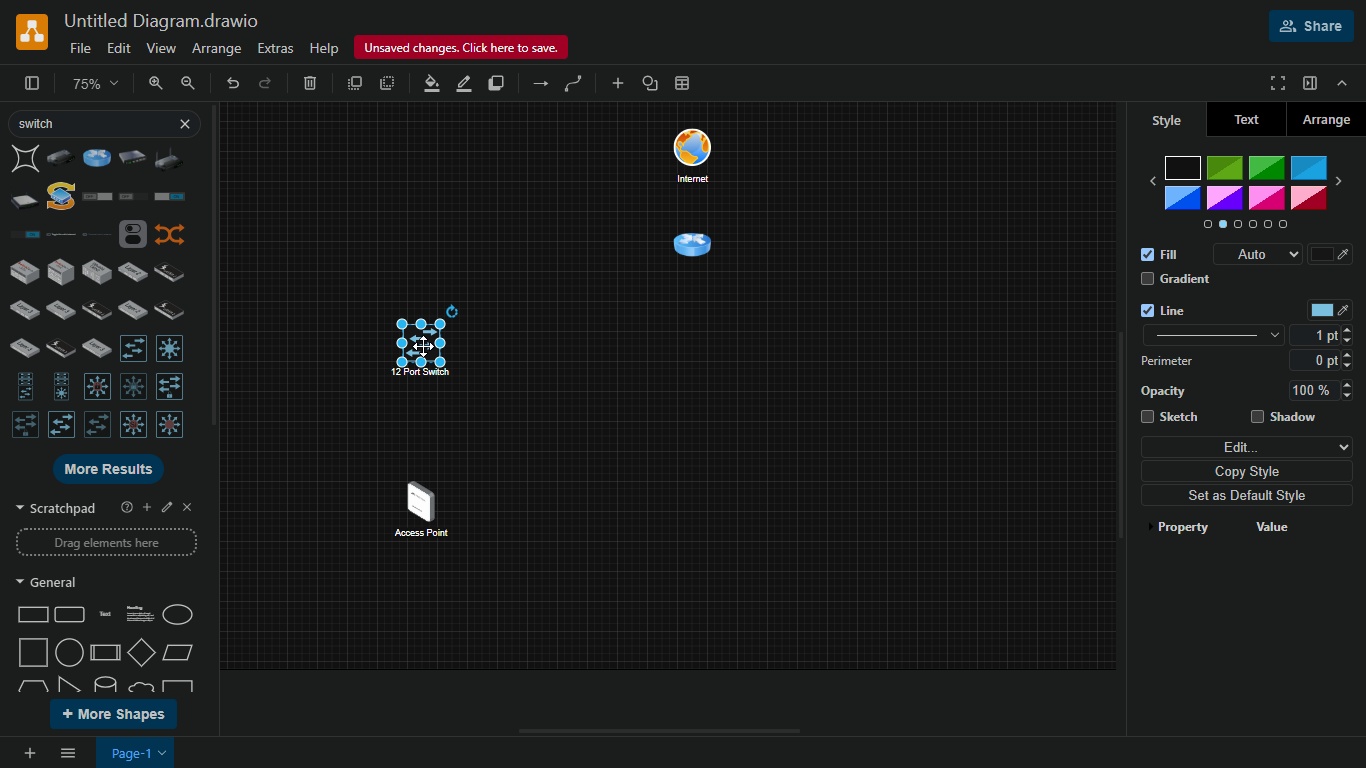 
left_click_drag(start_coordinate=[423, 346], to_coordinate=[425, 445])
 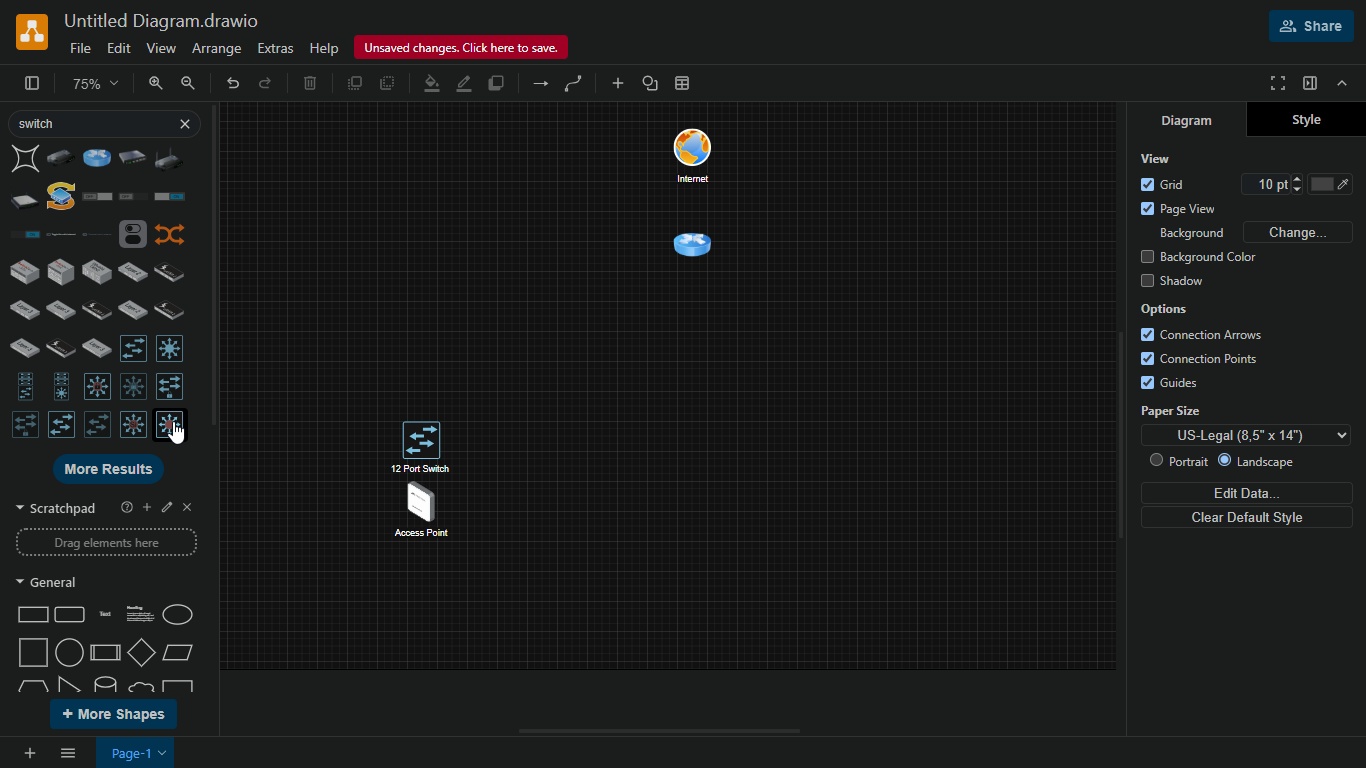 
left_click([165, 349])
 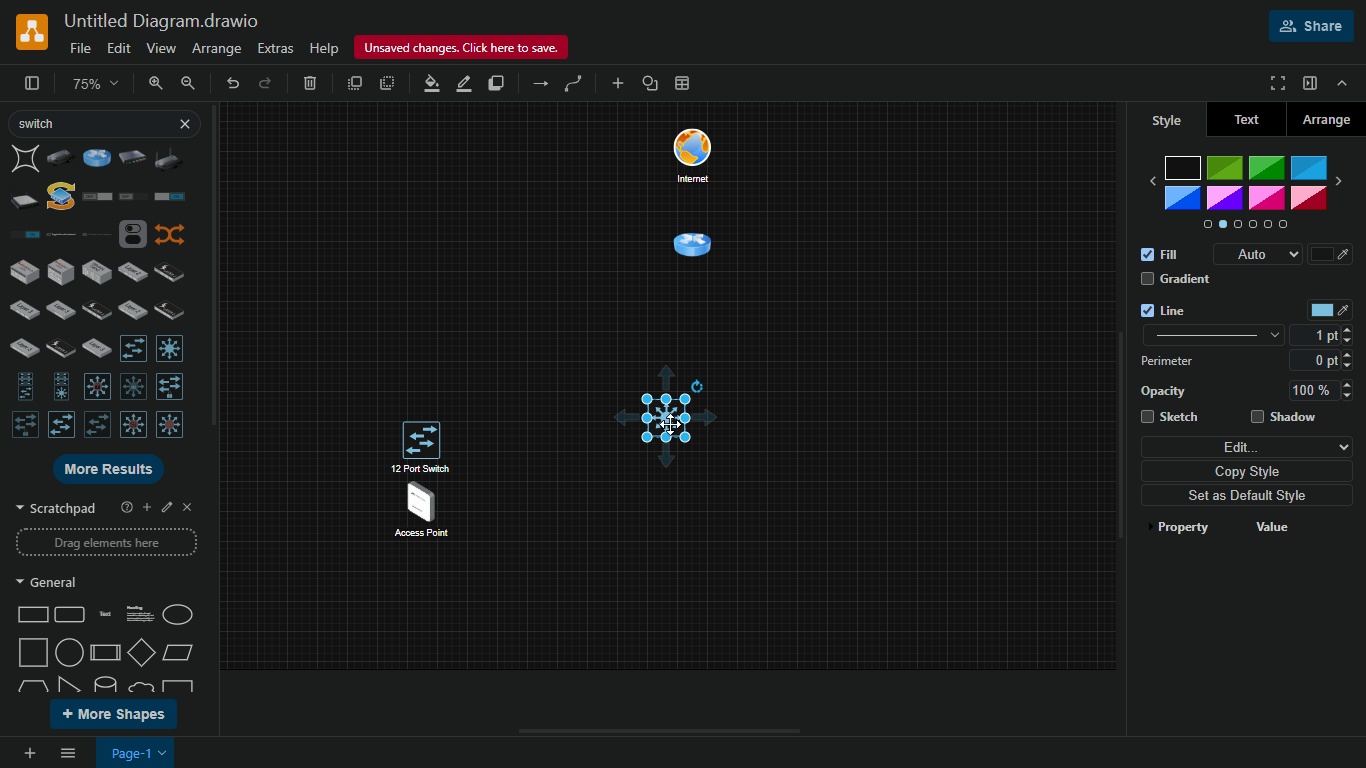 
left_click_drag(start_coordinate=[670, 424], to_coordinate=[695, 291])
 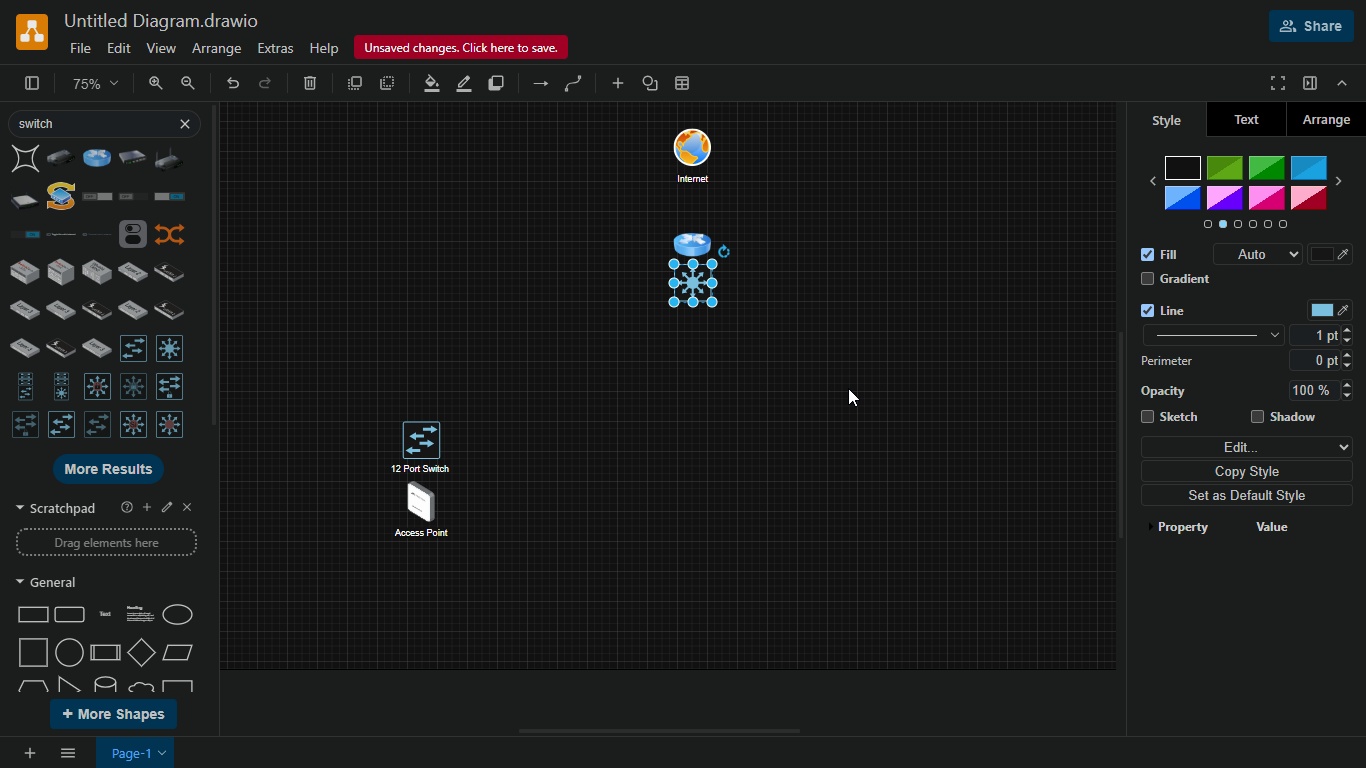 
left_click([855, 391])
 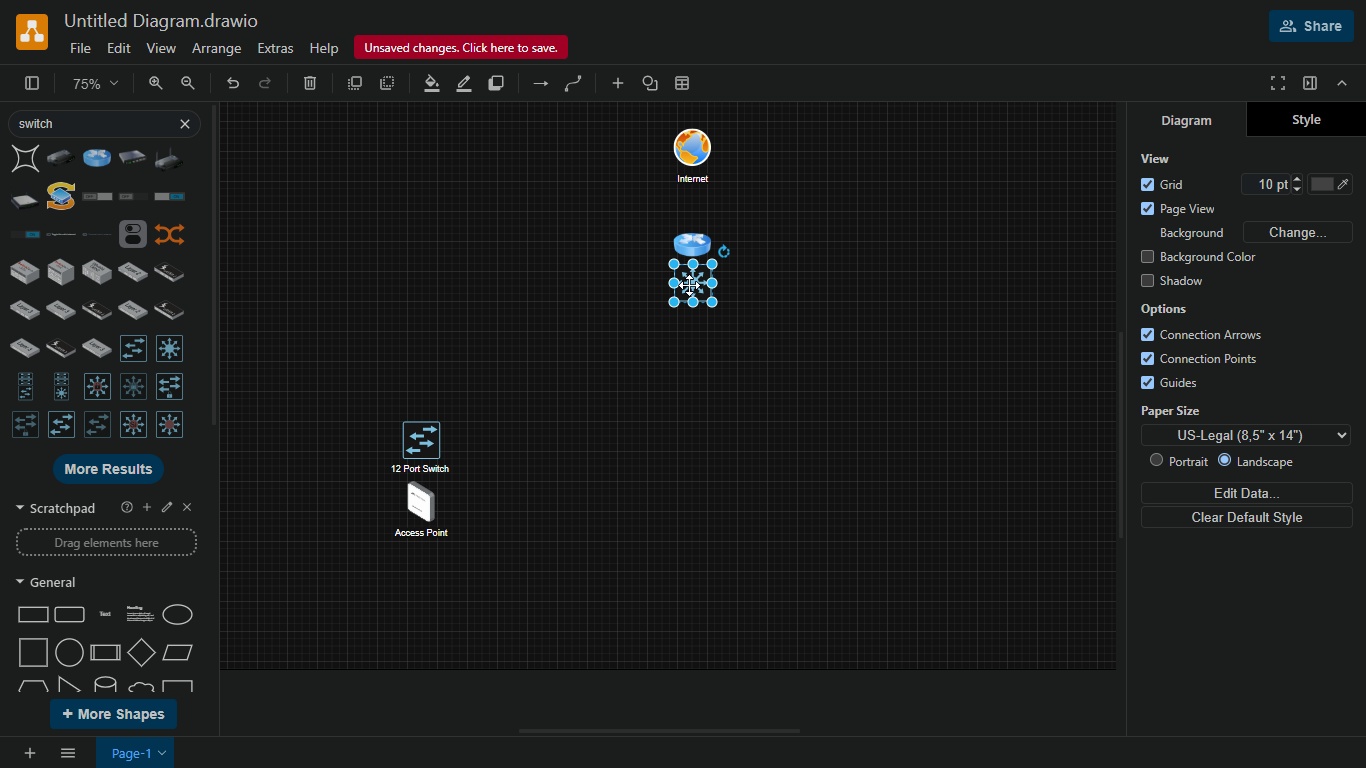 
left_click([689, 285])
 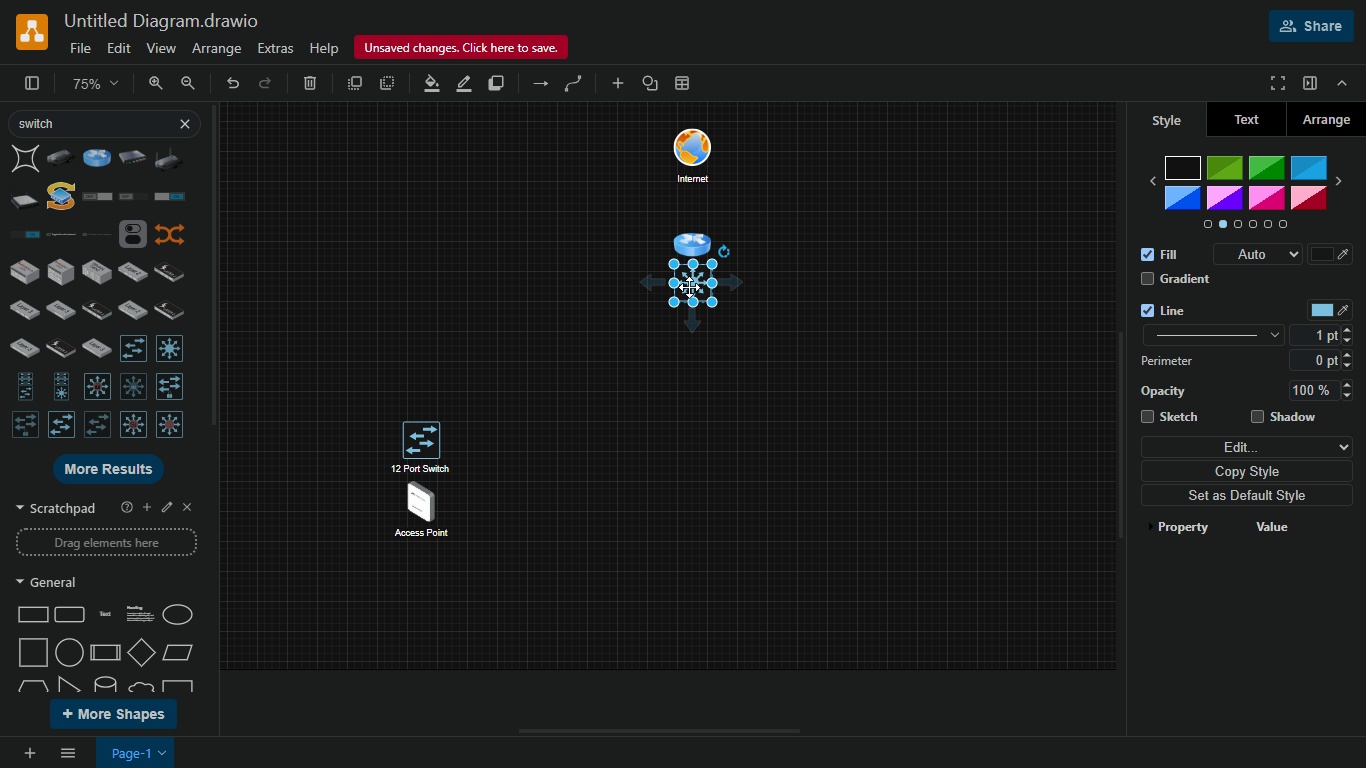 
hold_key(key=ArrowDown, duration=0.55)
 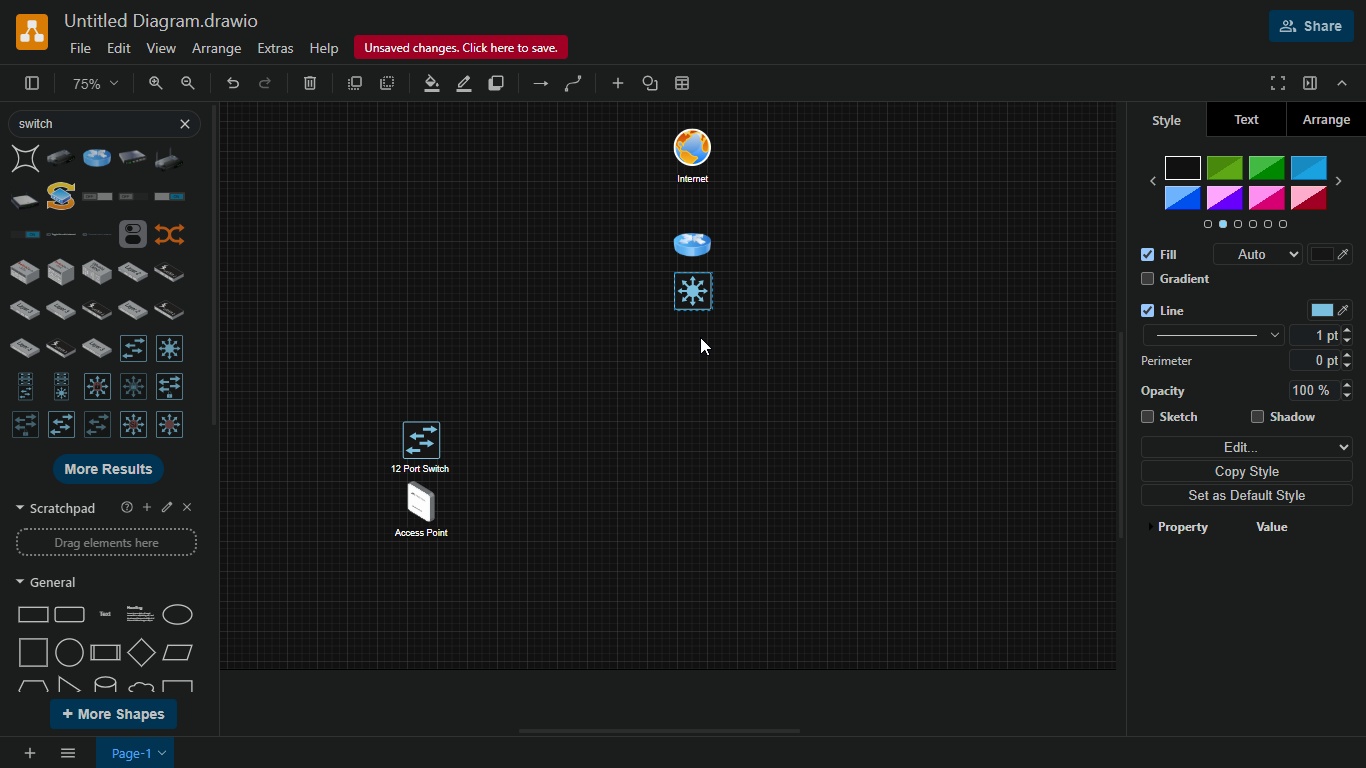 
hold_key(key=ArrowDown, duration=0.7)
 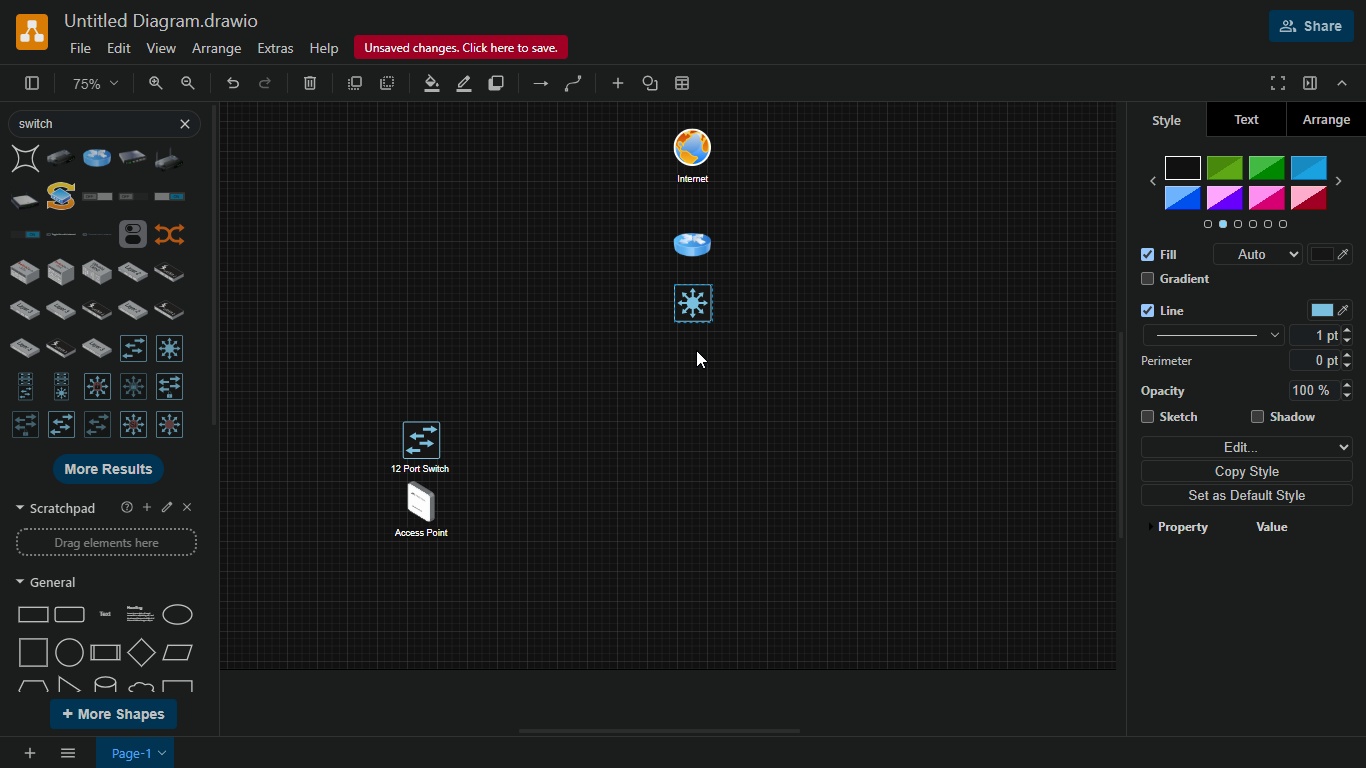 
key(ArrowDown)
 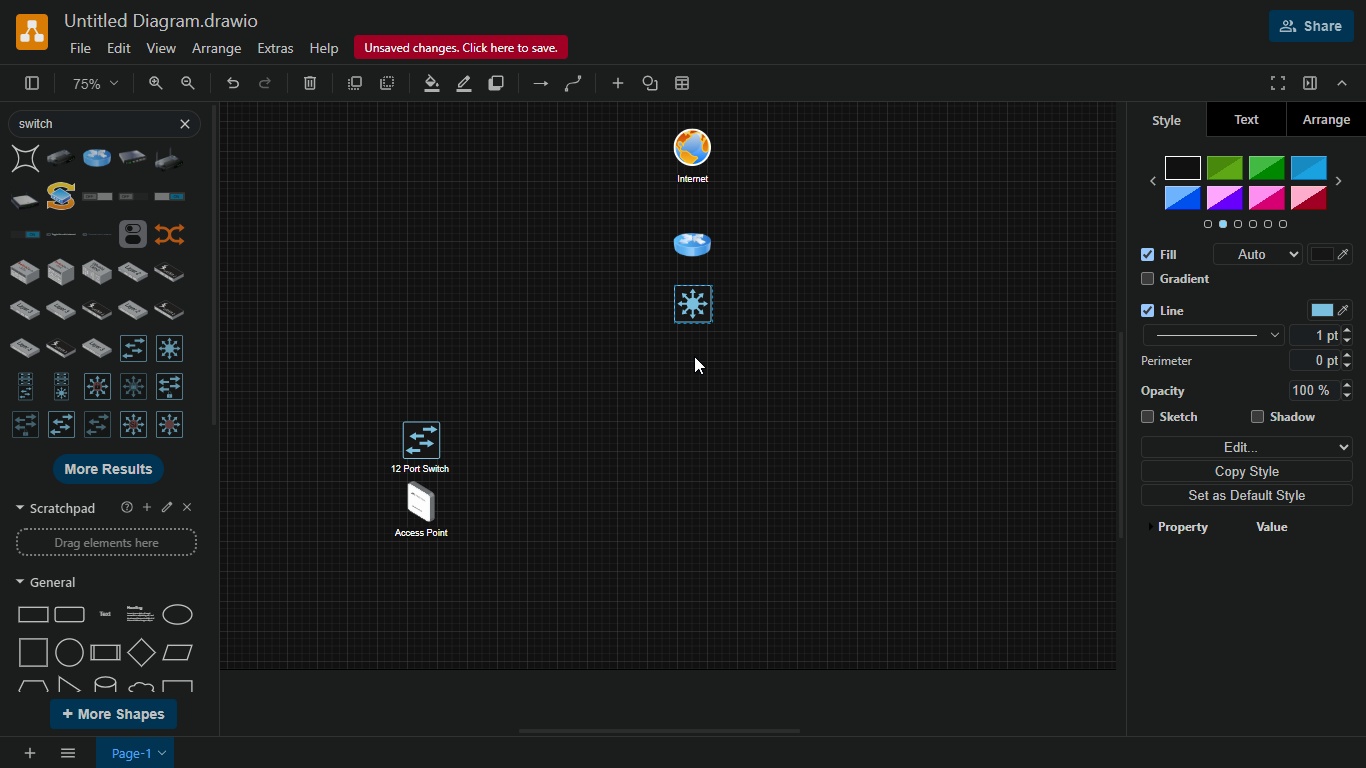 
key(ArrowDown)
 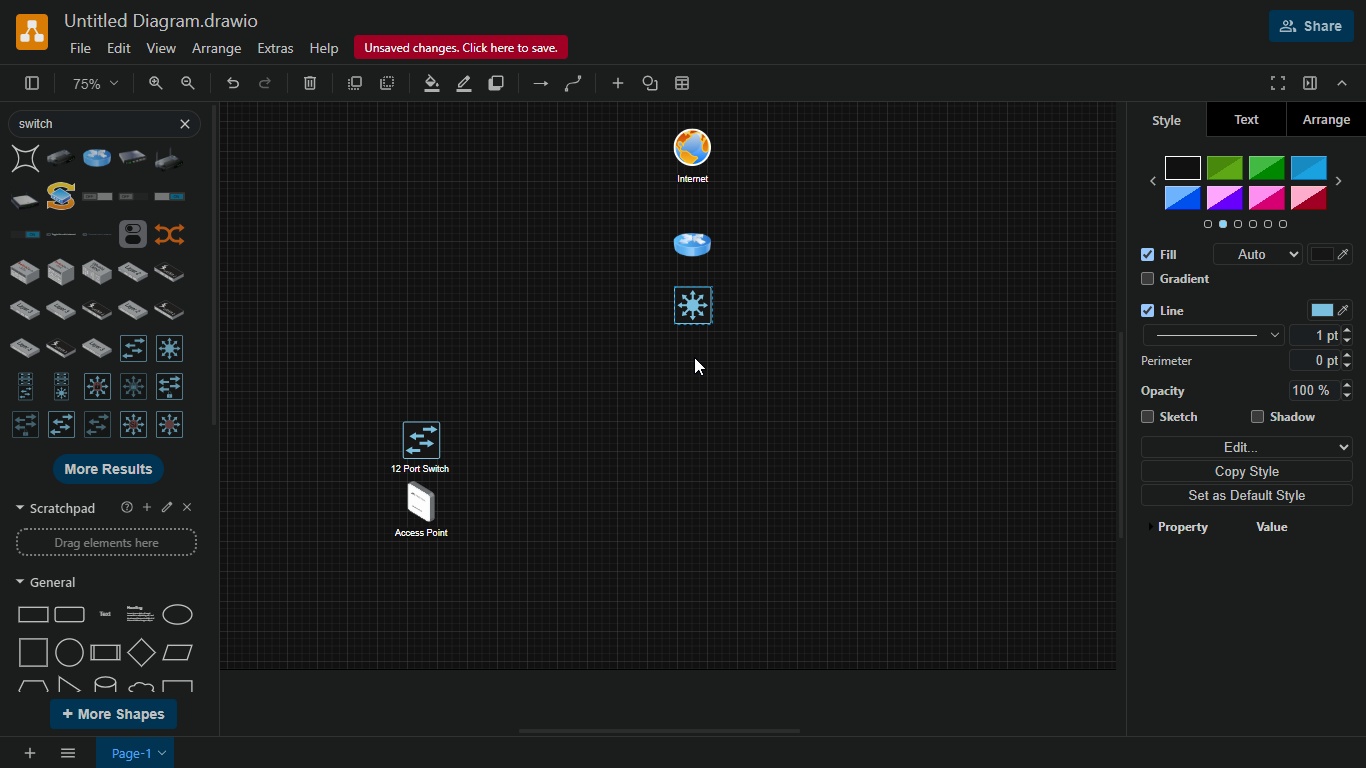 
key(ArrowDown)
 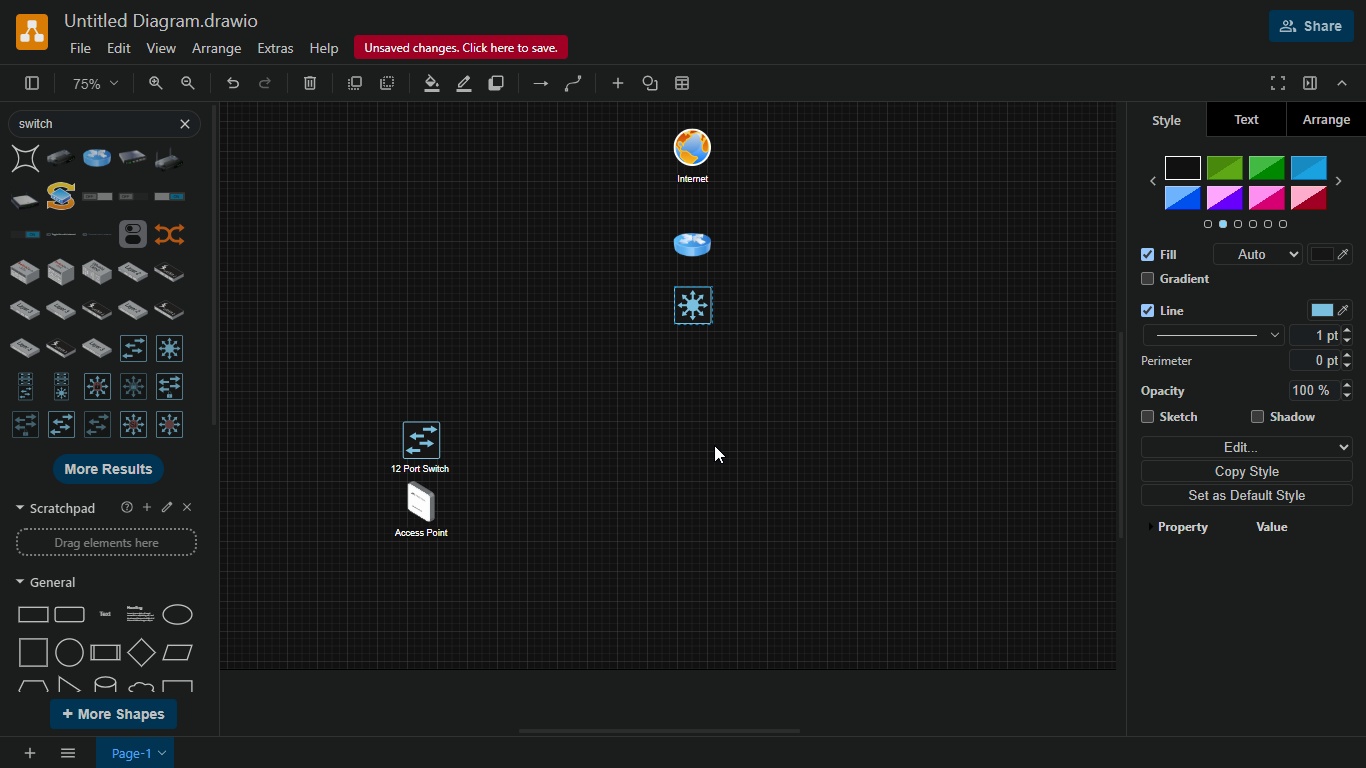 
left_click_drag(start_coordinate=[714, 446], to_coordinate=[715, 454])
 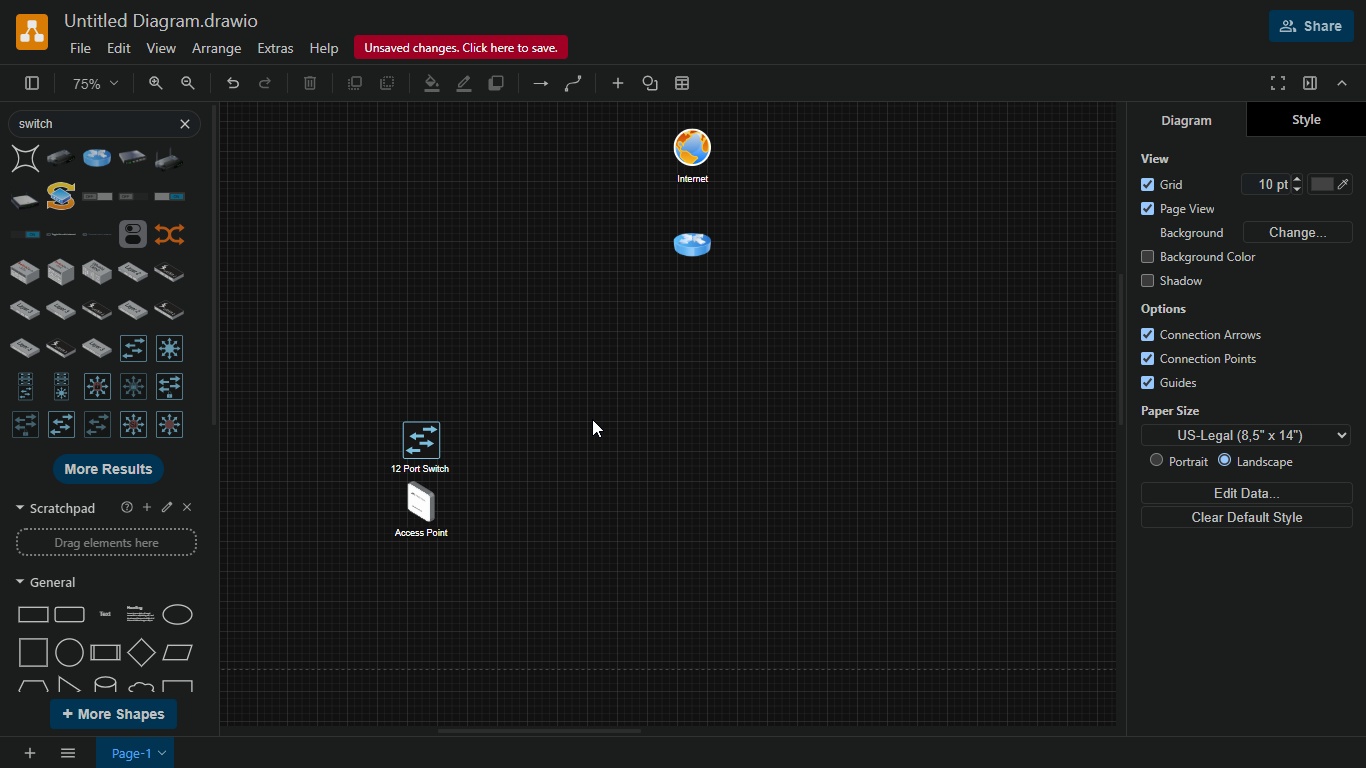 
key(Control+Z)
 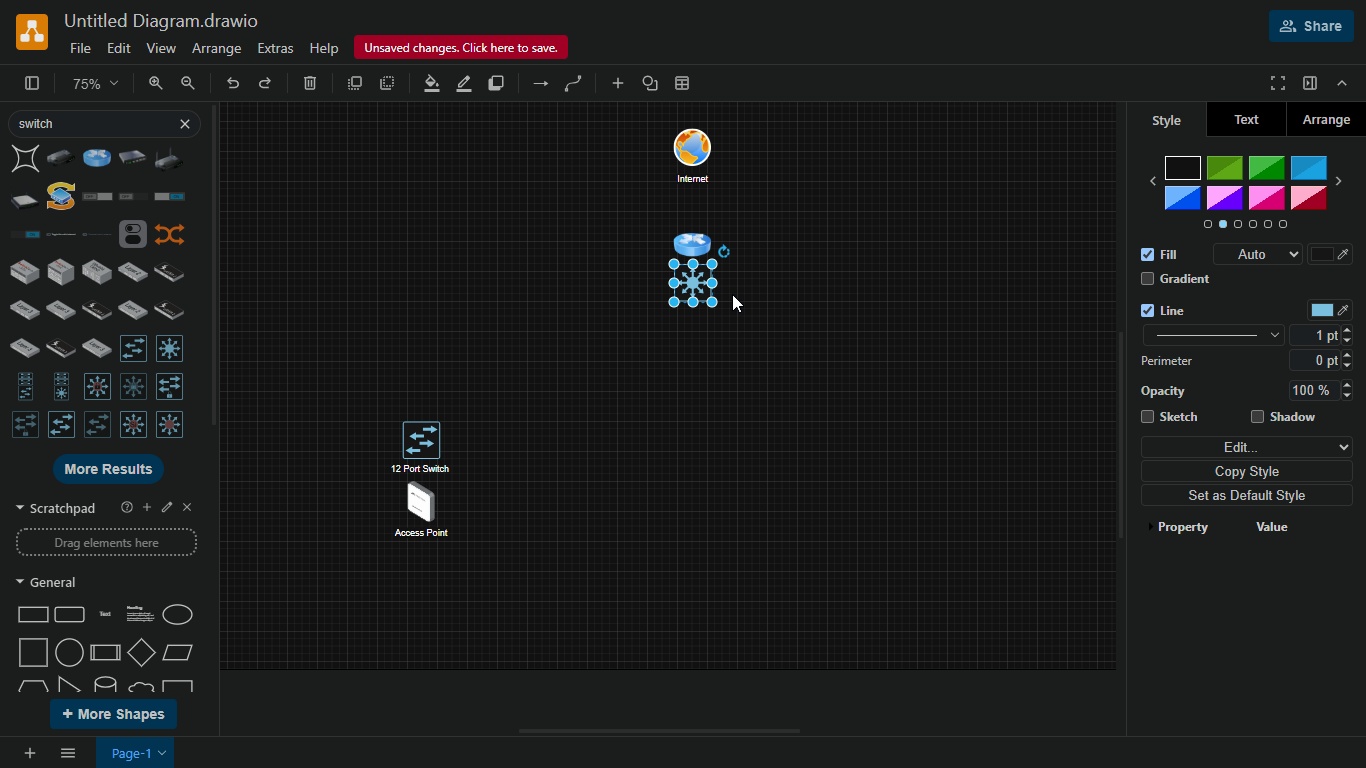 
hold_key(key=ArrowDown, duration=1.41)
 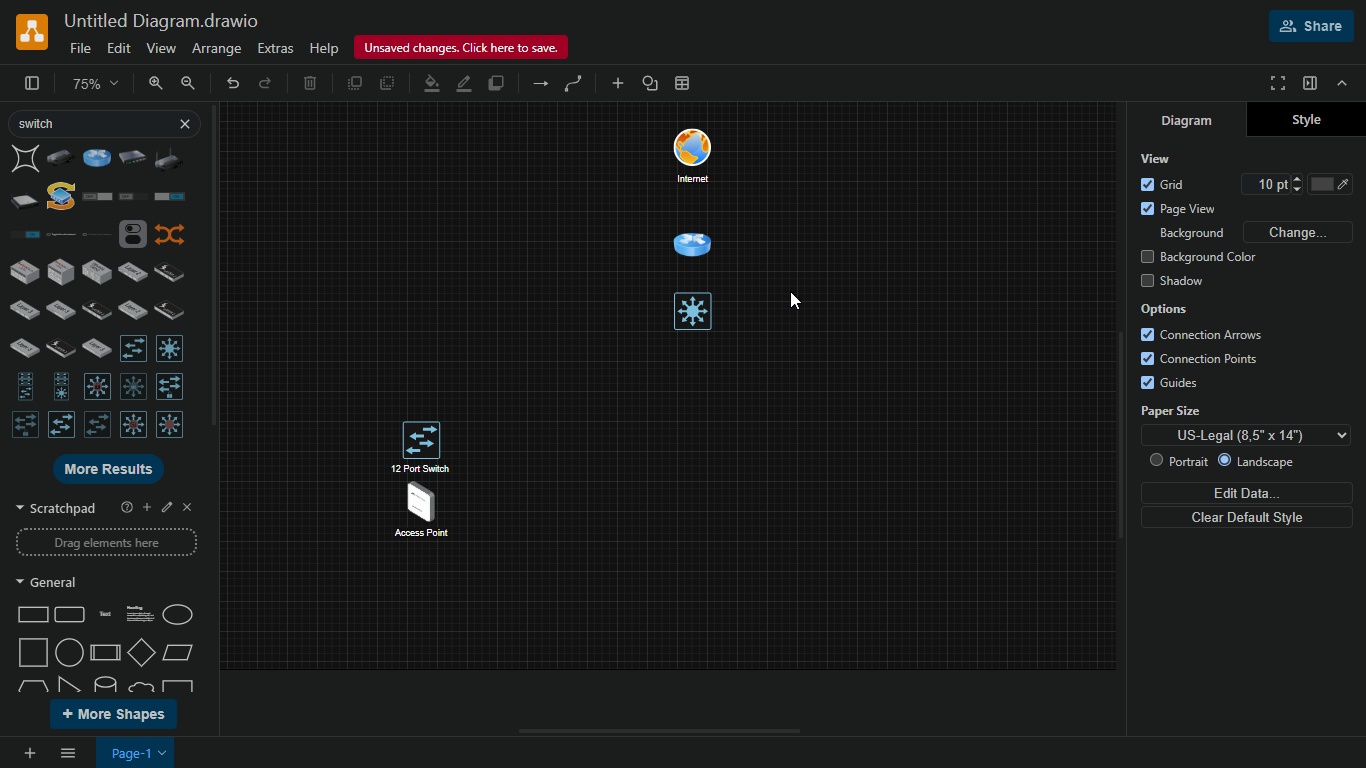 
left_click([790, 291])
 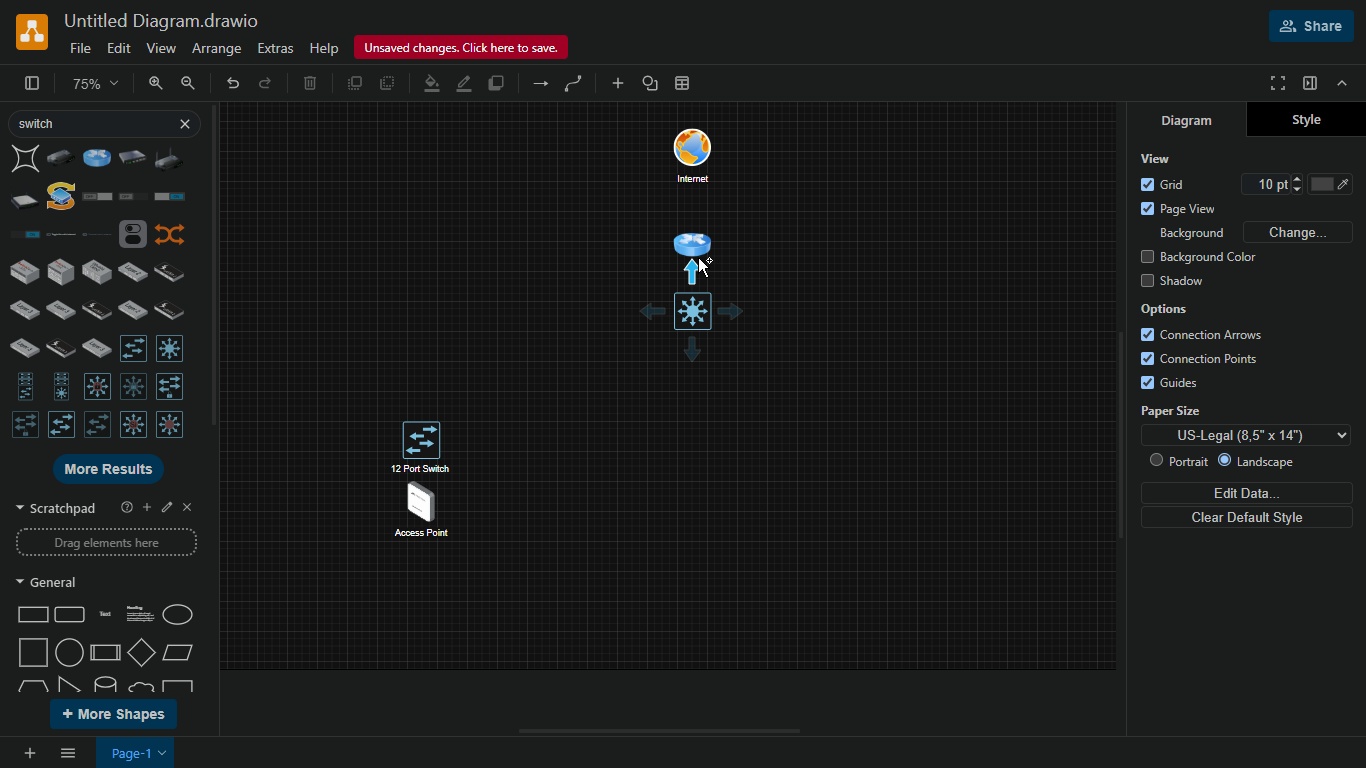 
left_click([691, 242])
 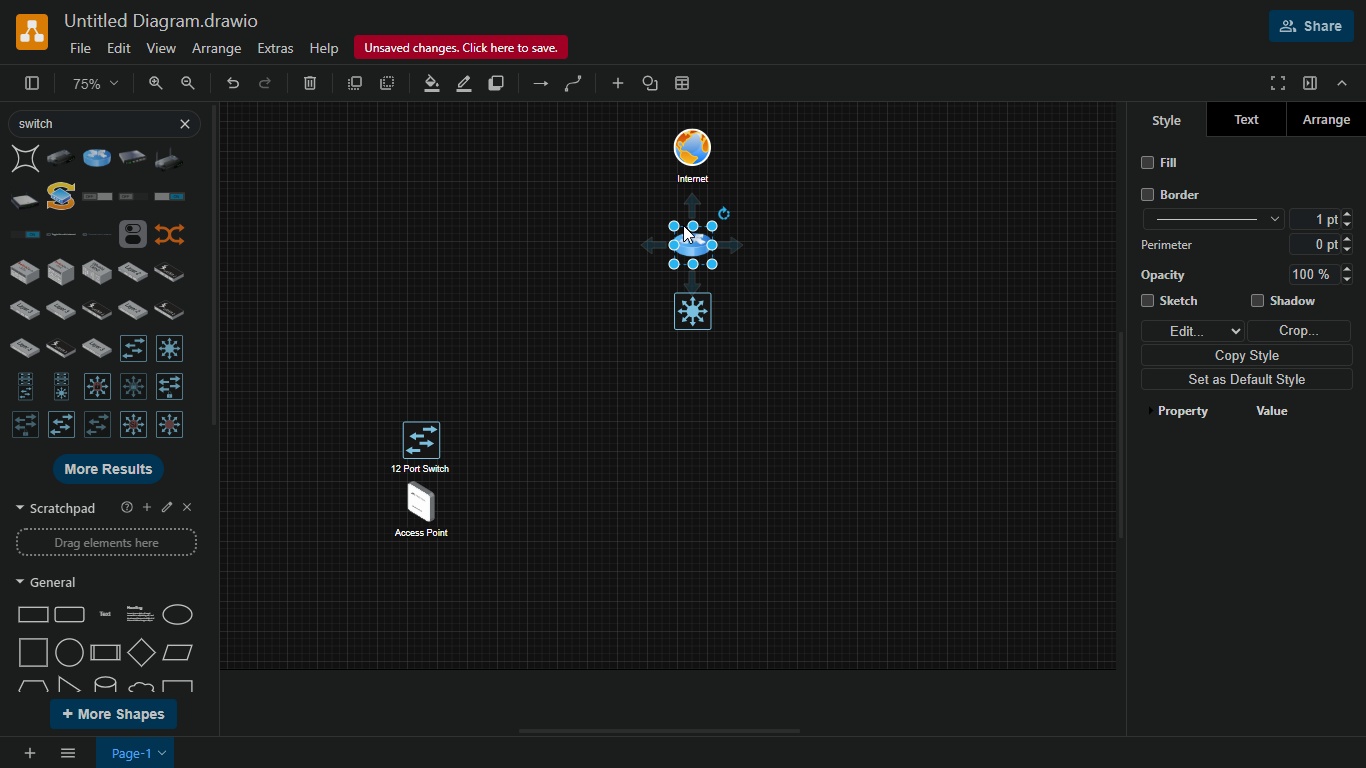 
key(Enter)
 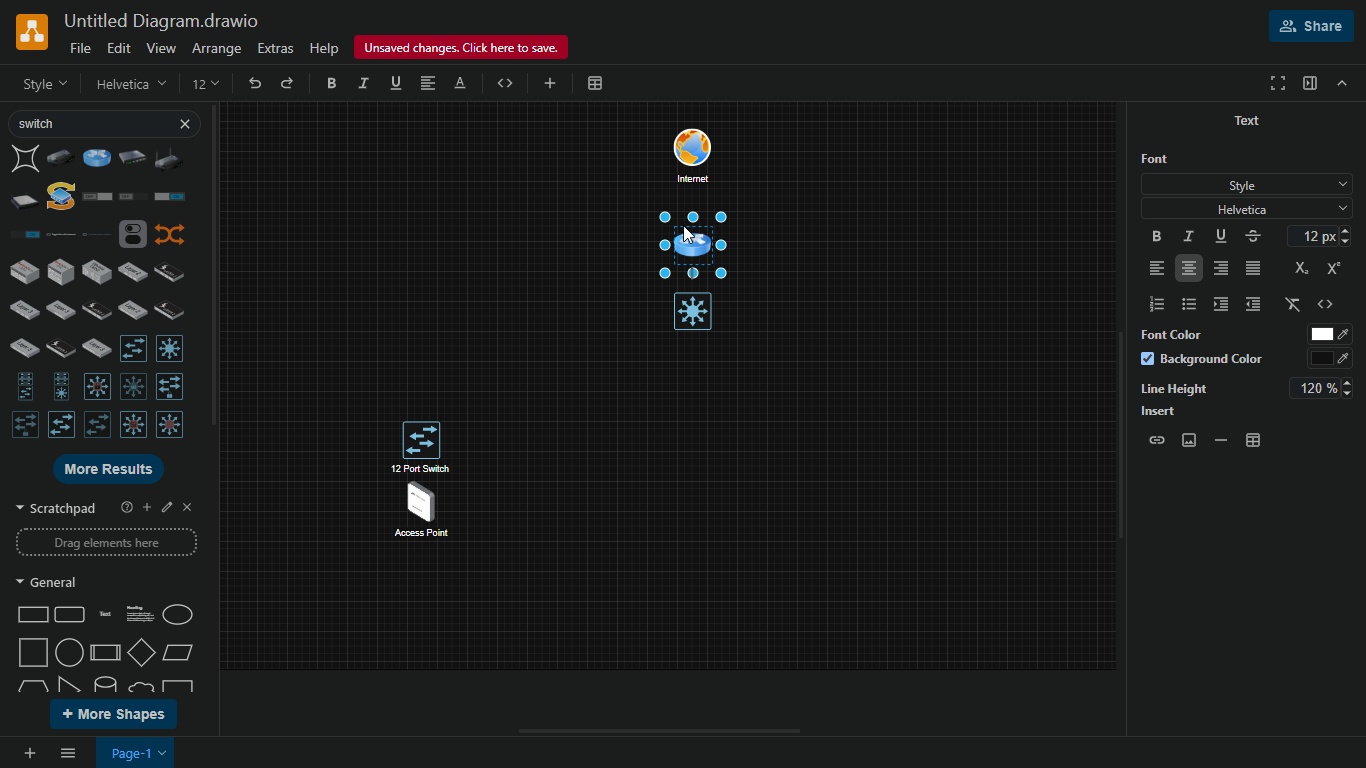 
type(R)
key(Backspace)
type(g)
key(Backspace)
type(Gateway)
 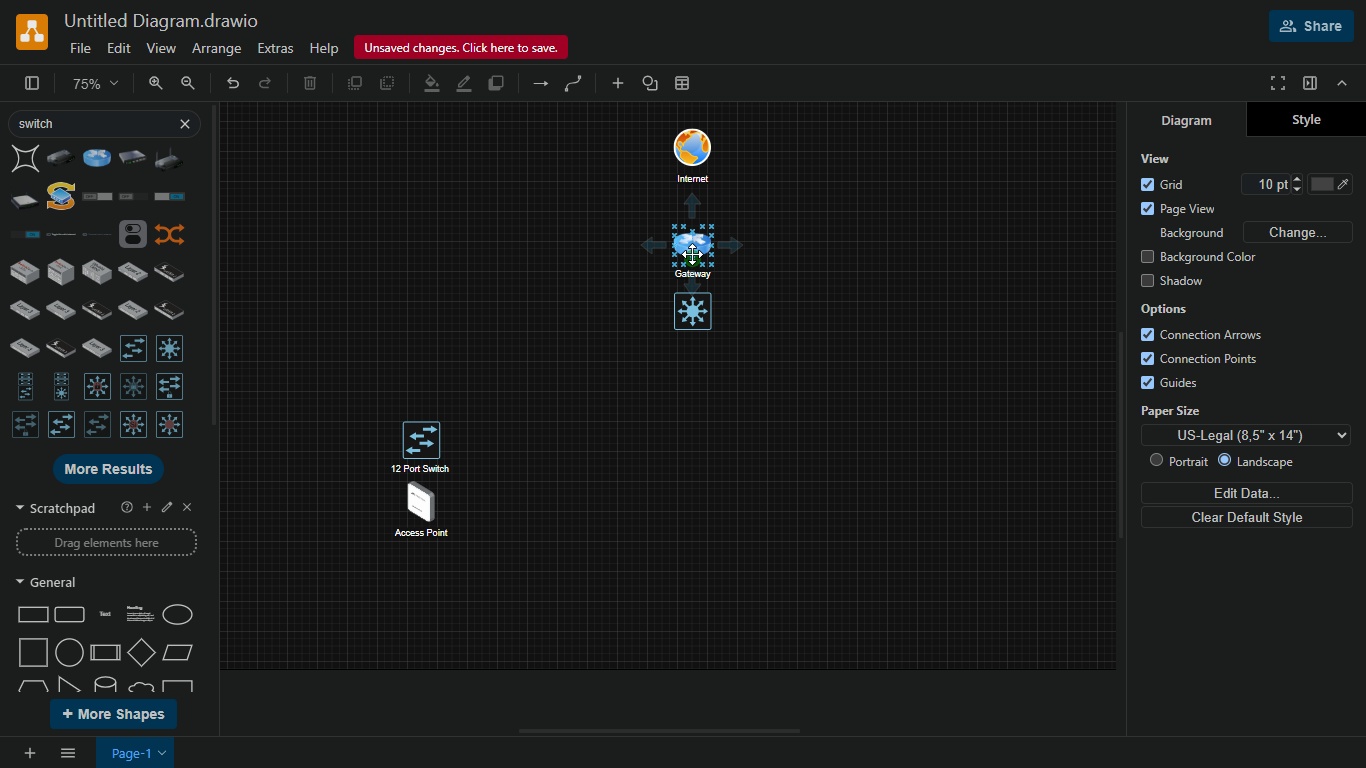 
left_click_drag(start_coordinate=[688, 258], to_coordinate=[421, 424])
 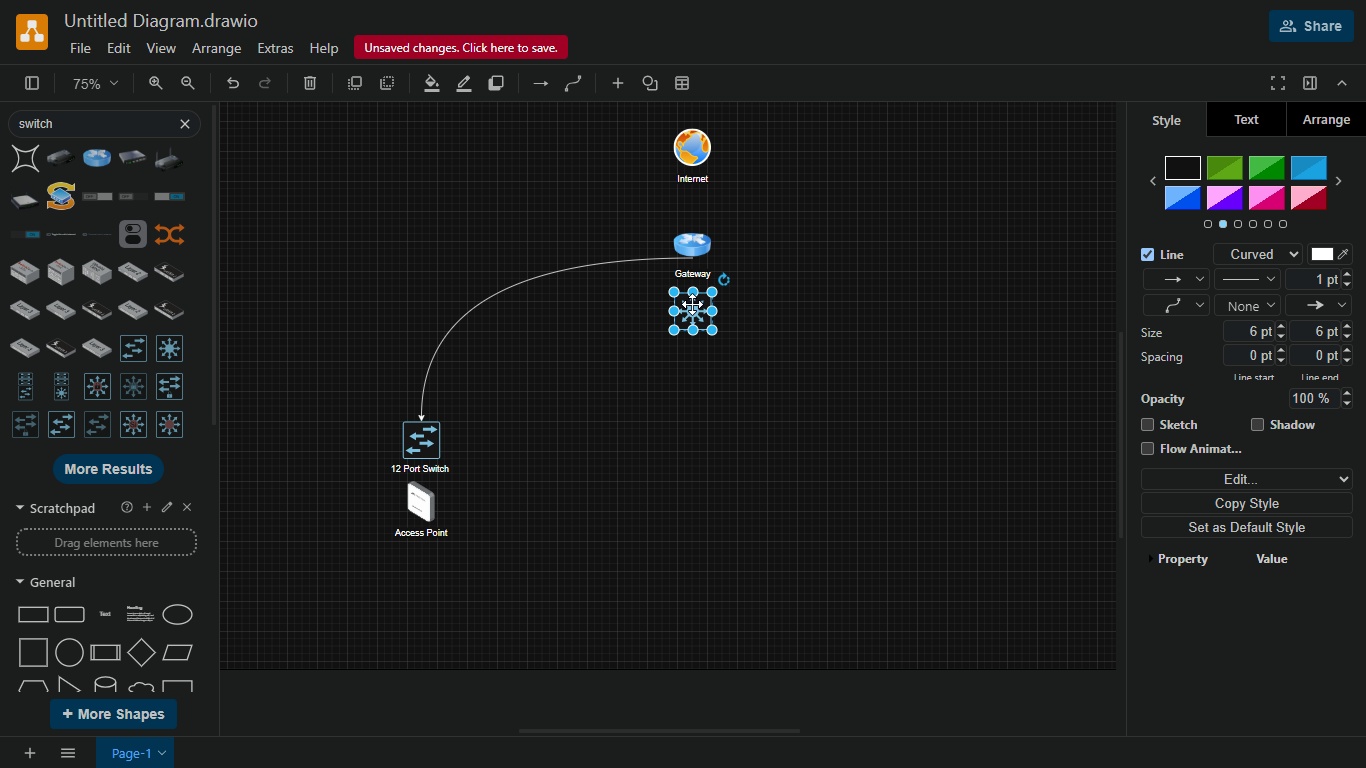 
left_click_drag(start_coordinate=[692, 304], to_coordinate=[690, 342])
 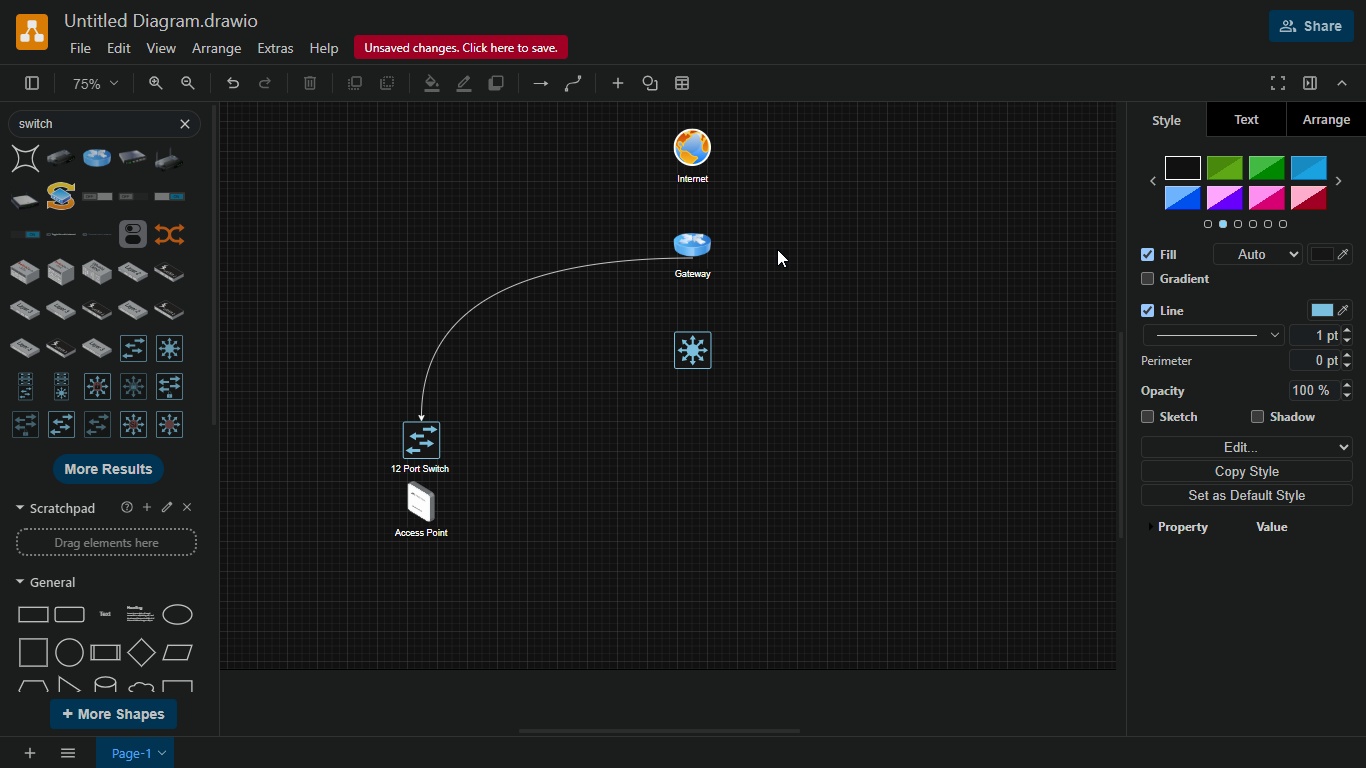 
left_click([818, 252])
 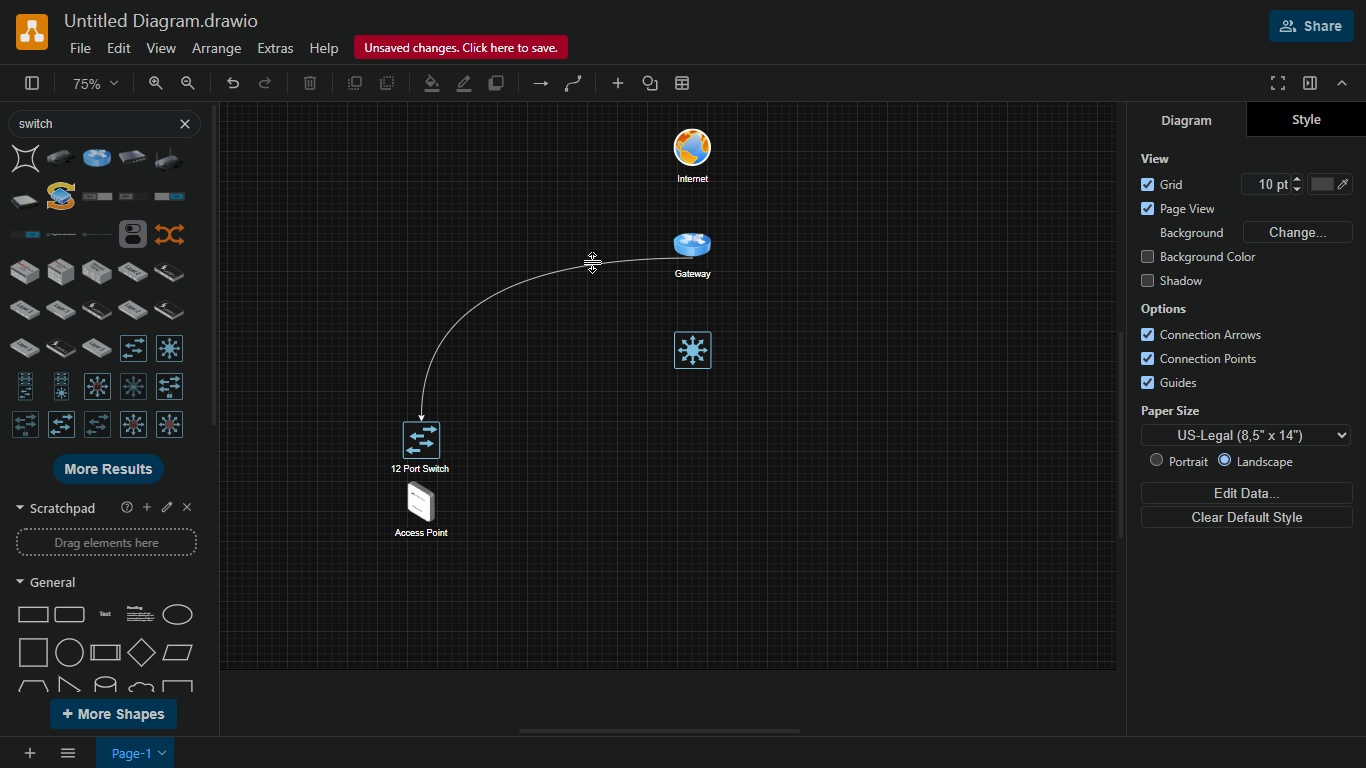 
triple_click([593, 262])
 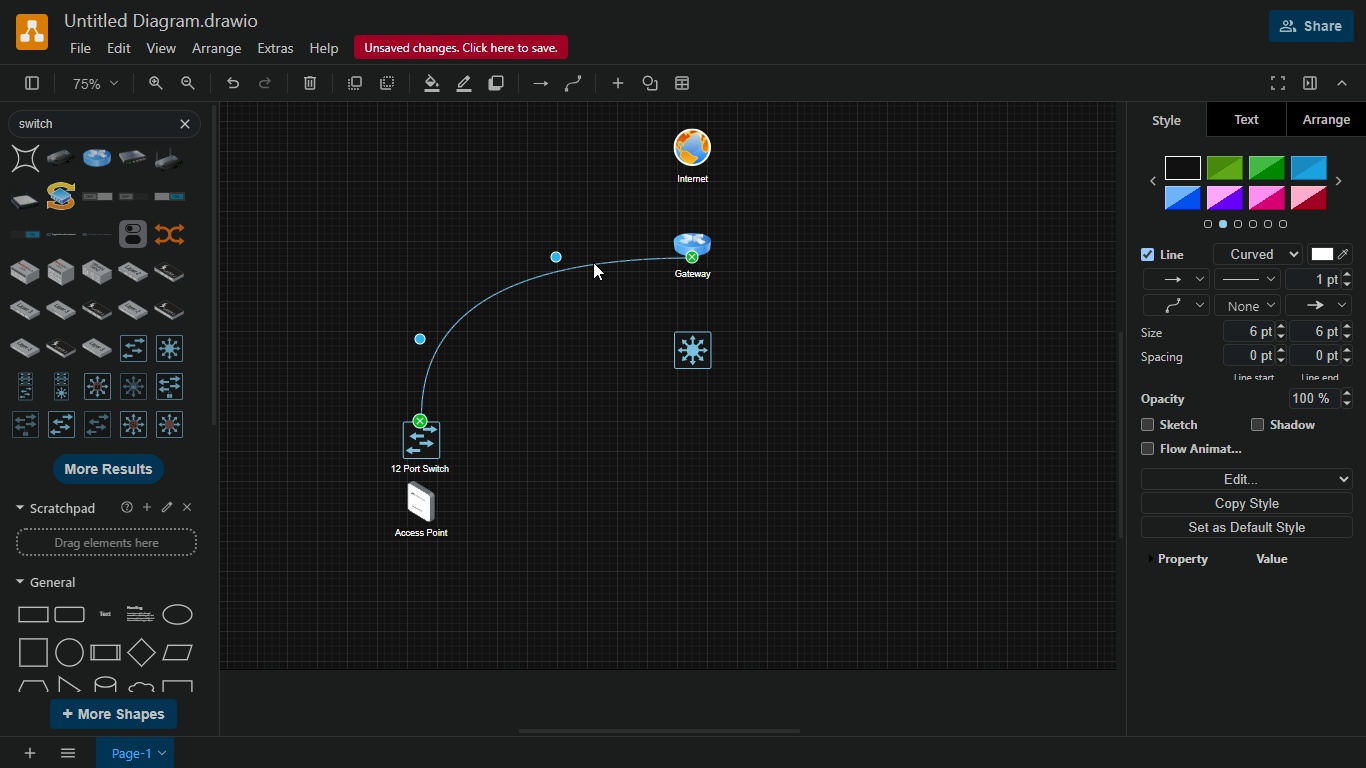 
key(Delete)
 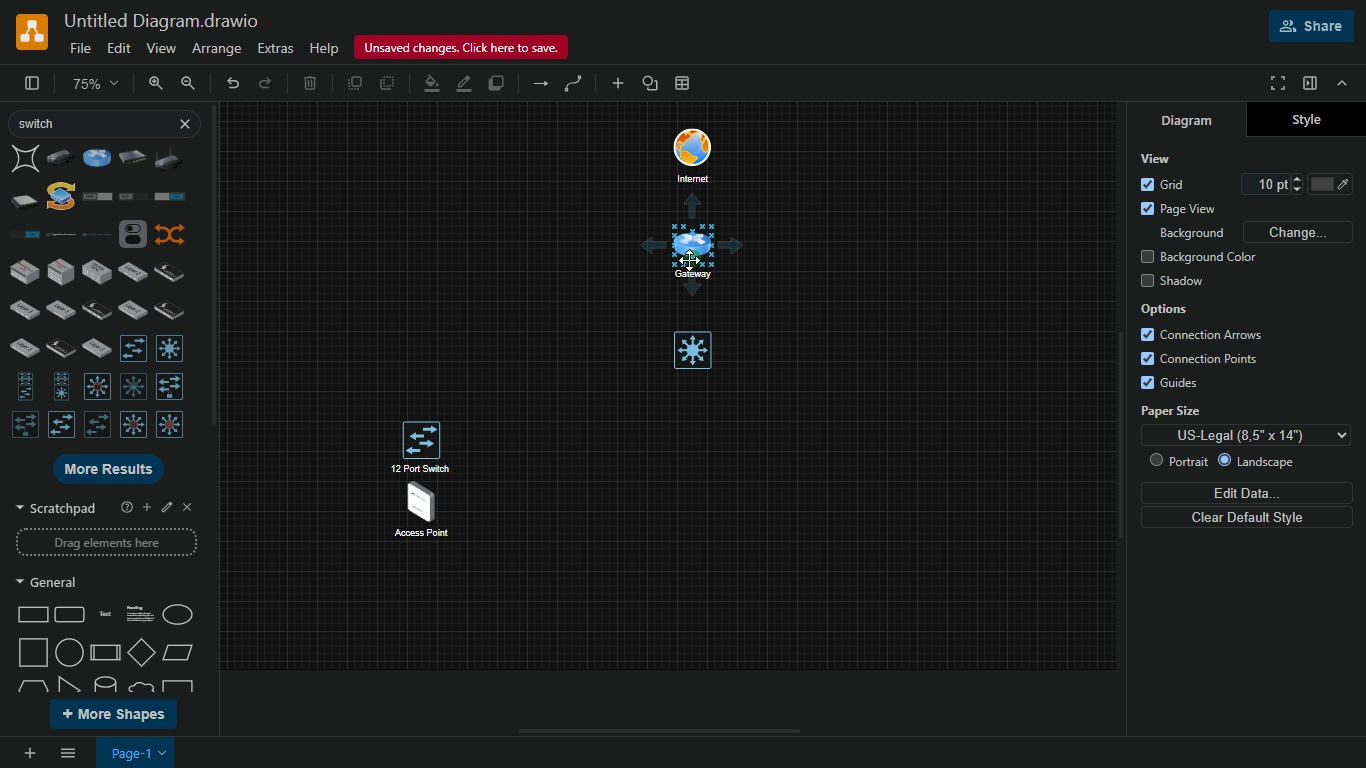 
left_click_drag(start_coordinate=[689, 260], to_coordinate=[693, 336])
 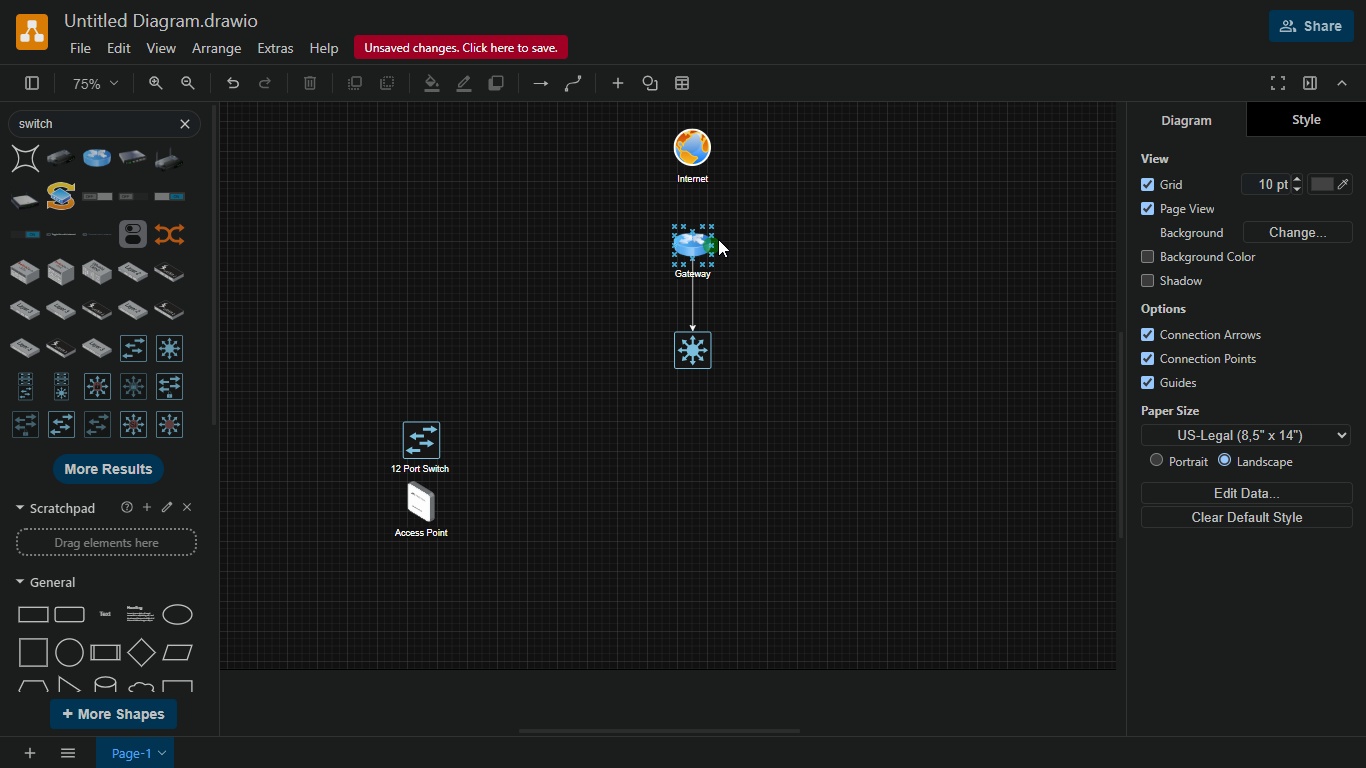 
left_click([691, 241])
 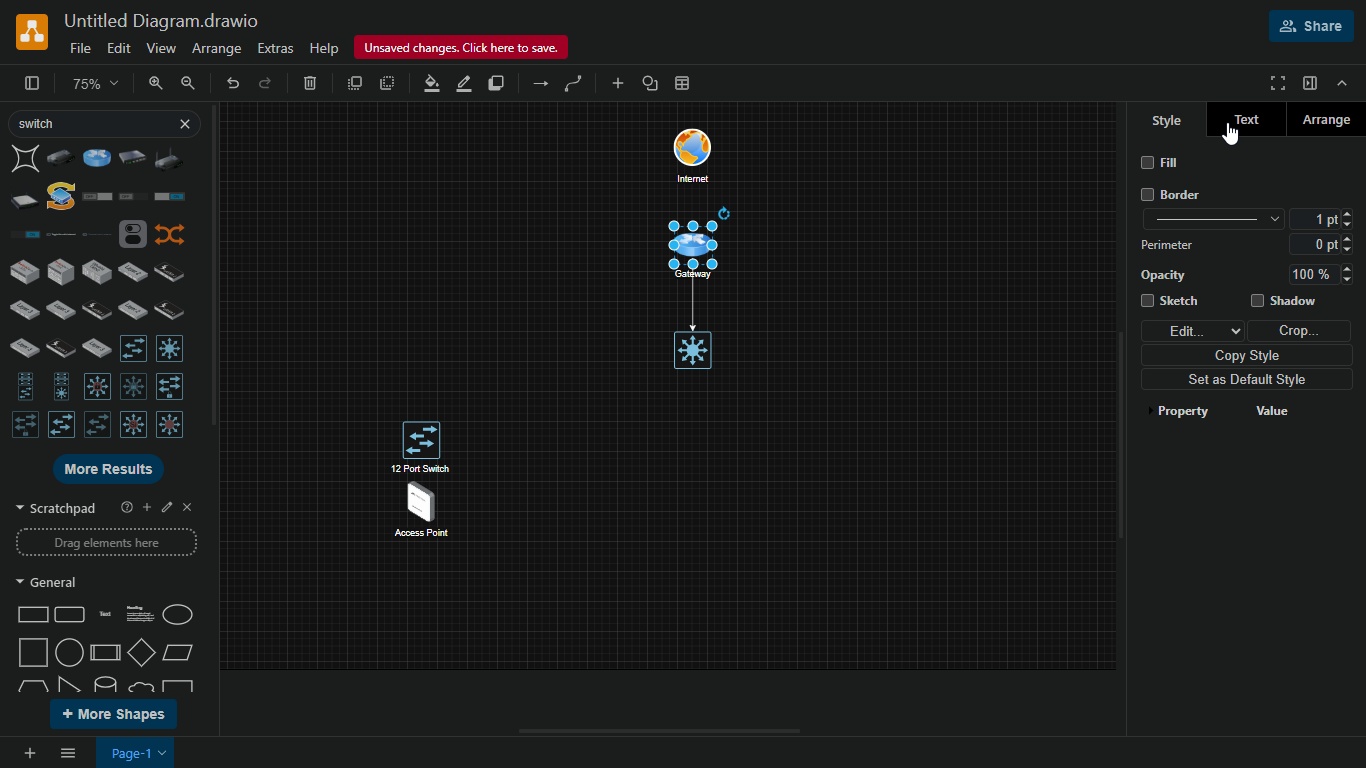 
left_click([1227, 122])
 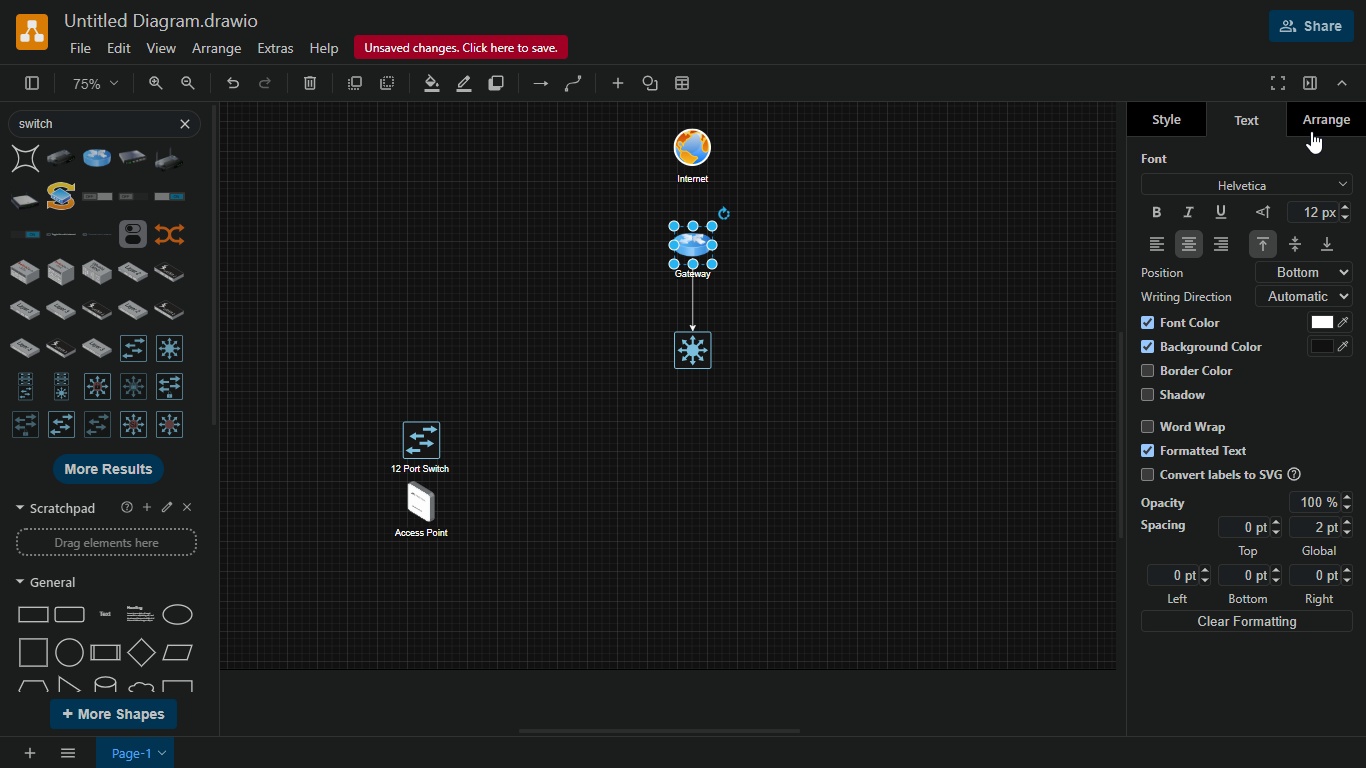 
double_click([1332, 130])
 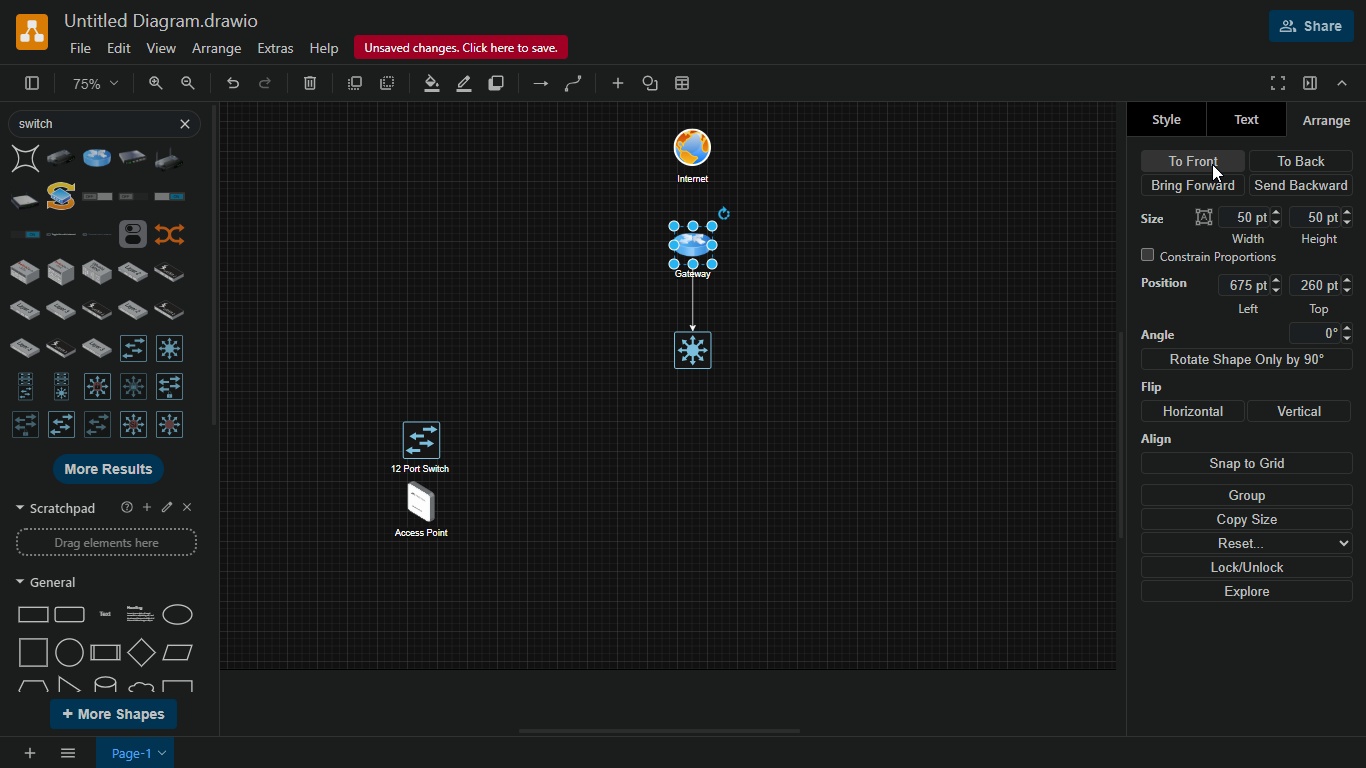 
left_click([1211, 164])
 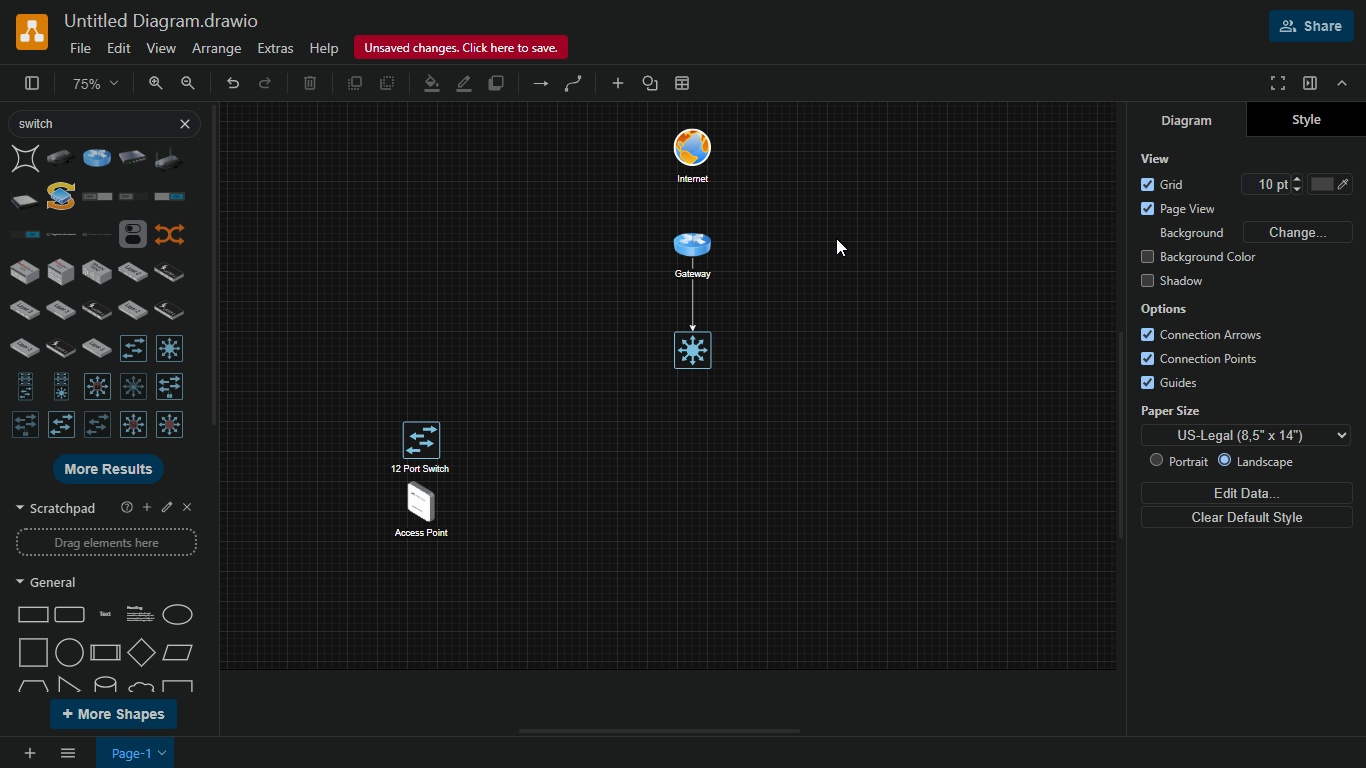 
left_click([836, 238])
 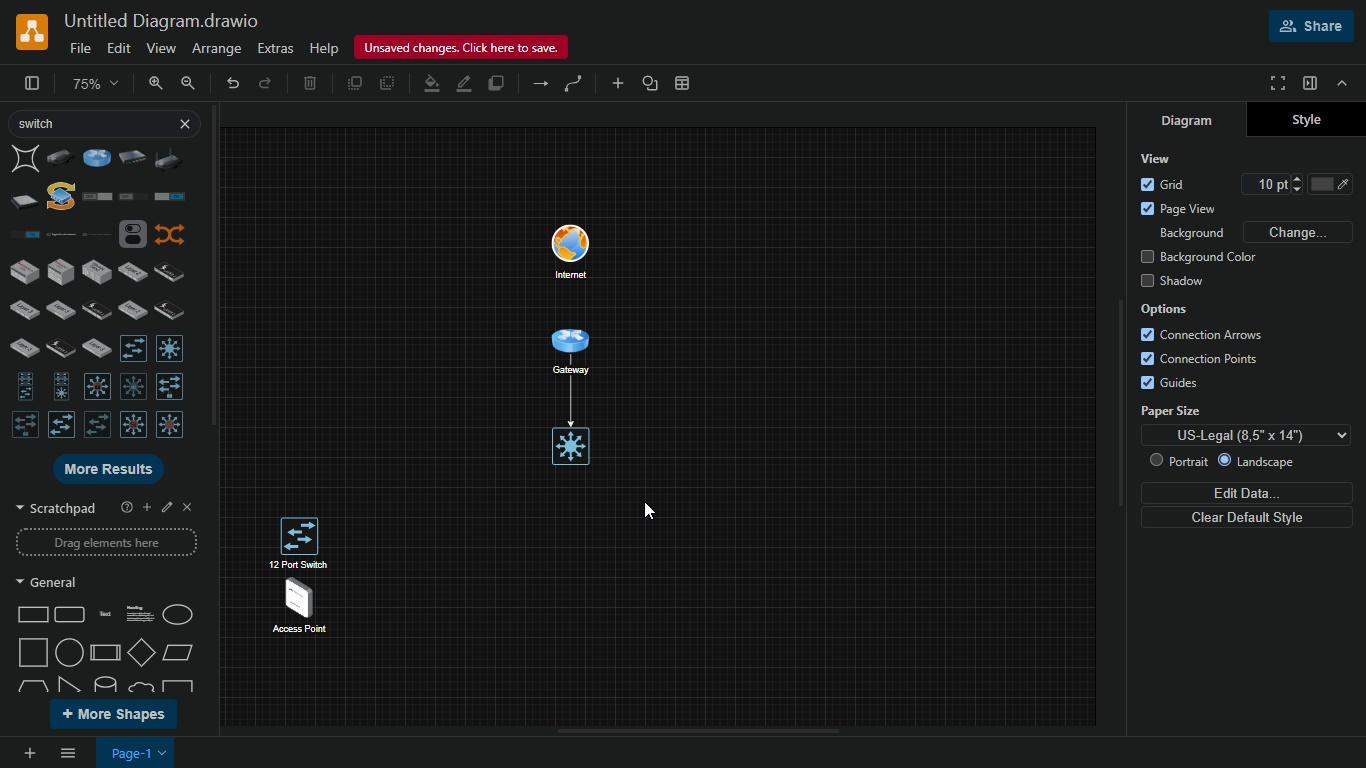 
wait(9.86)
 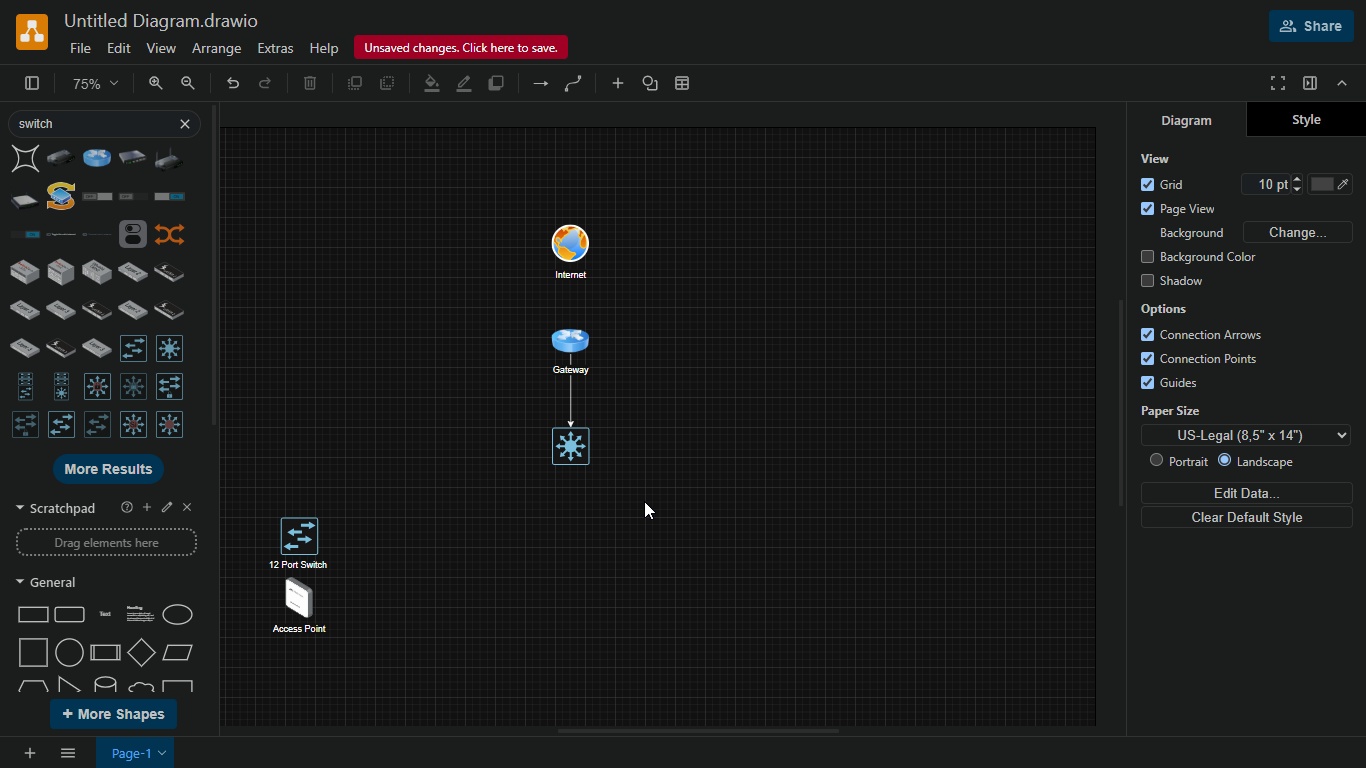 
left_click_drag(start_coordinate=[650, 208], to_coordinate=[652, 273])
 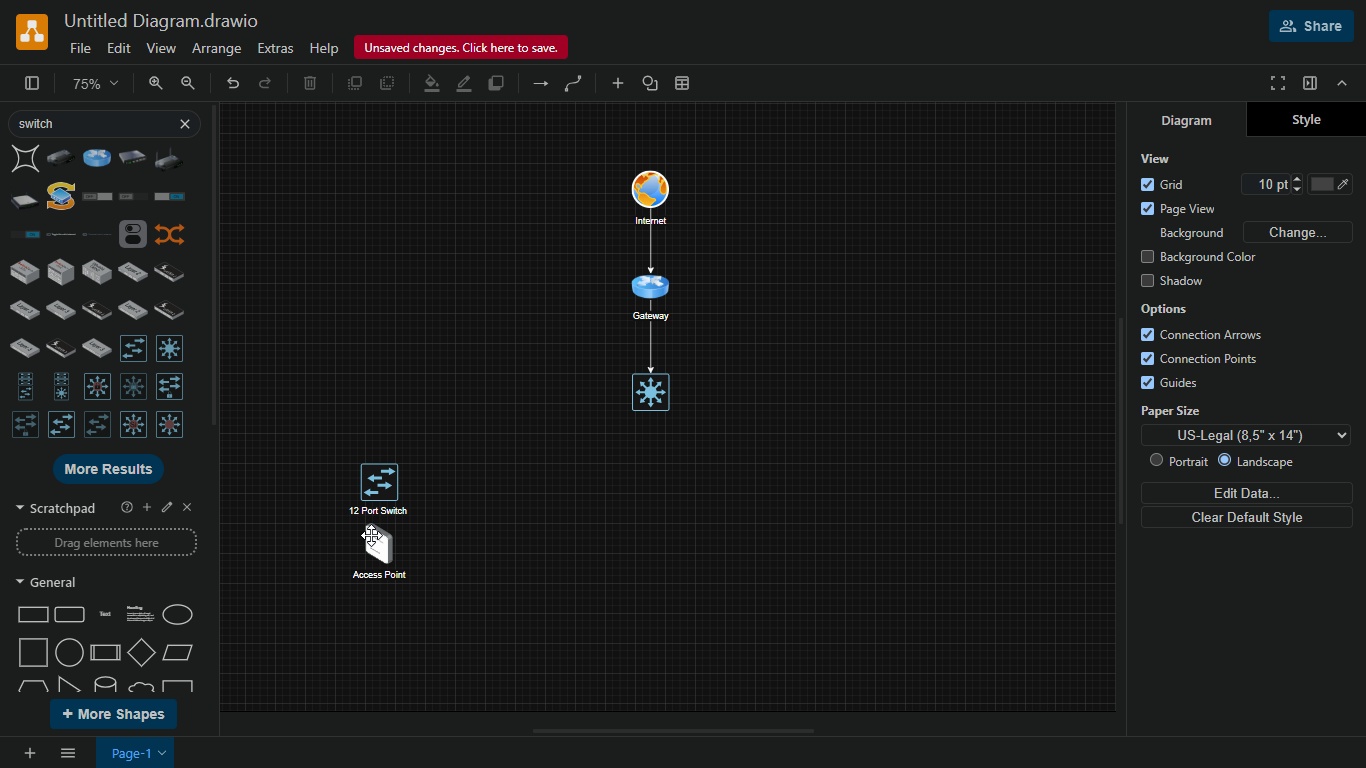 
left_click_drag(start_coordinate=[386, 488], to_coordinate=[396, 395])
 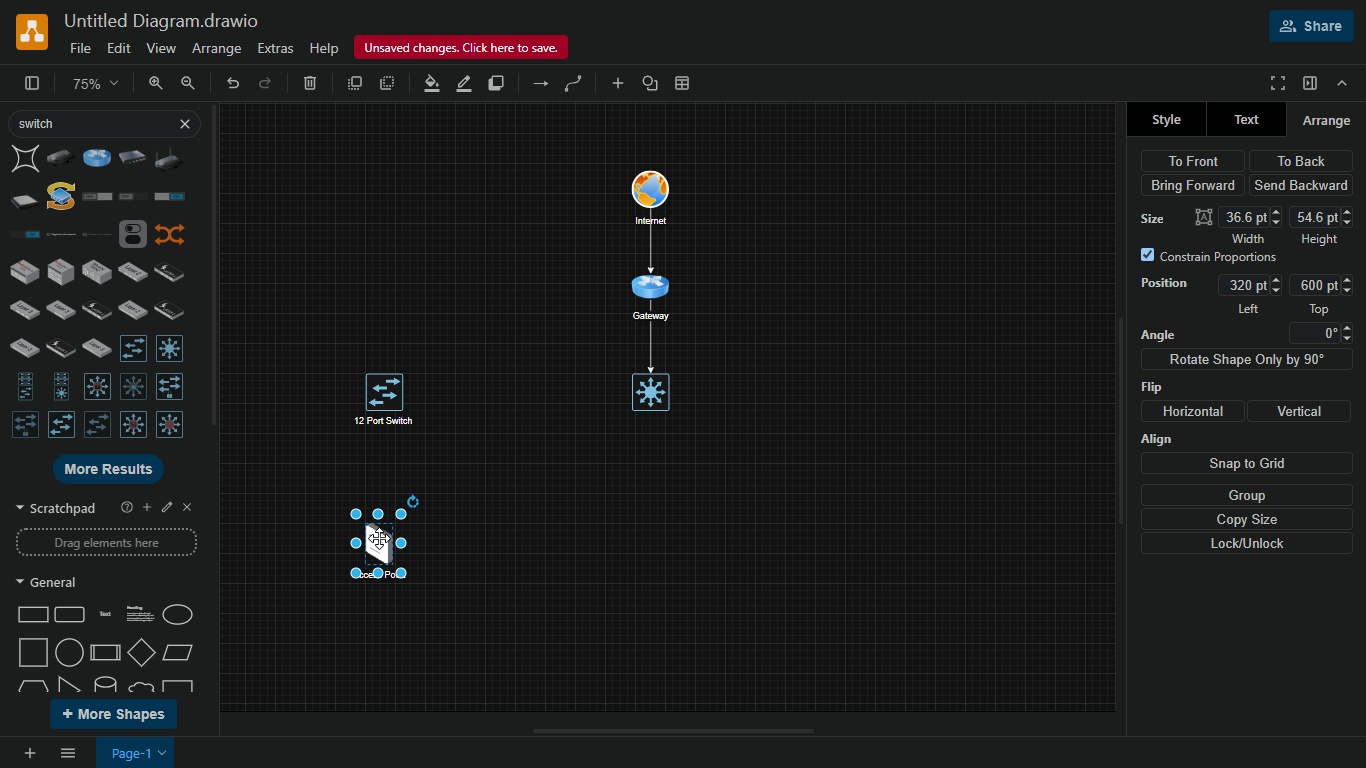 
left_click([379, 538])
 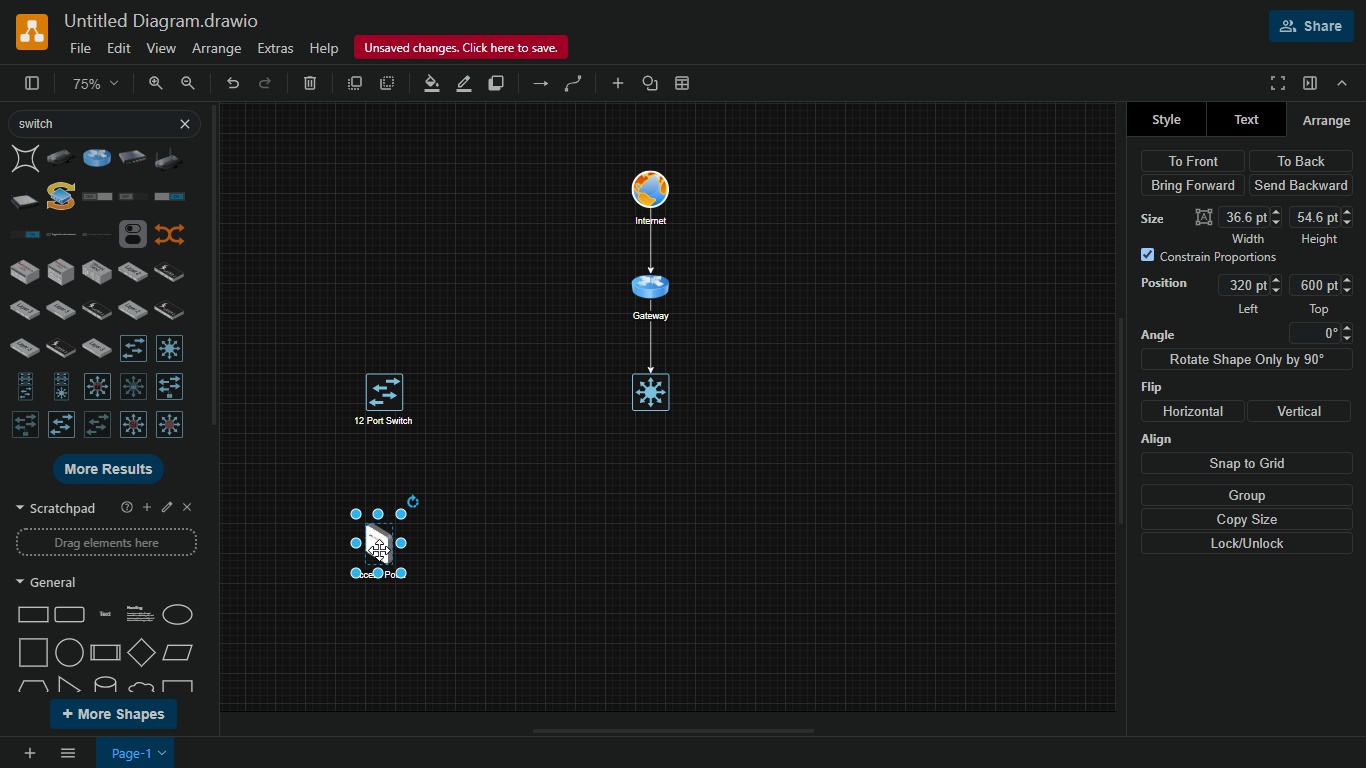 
left_click_drag(start_coordinate=[379, 550], to_coordinate=[385, 501])
 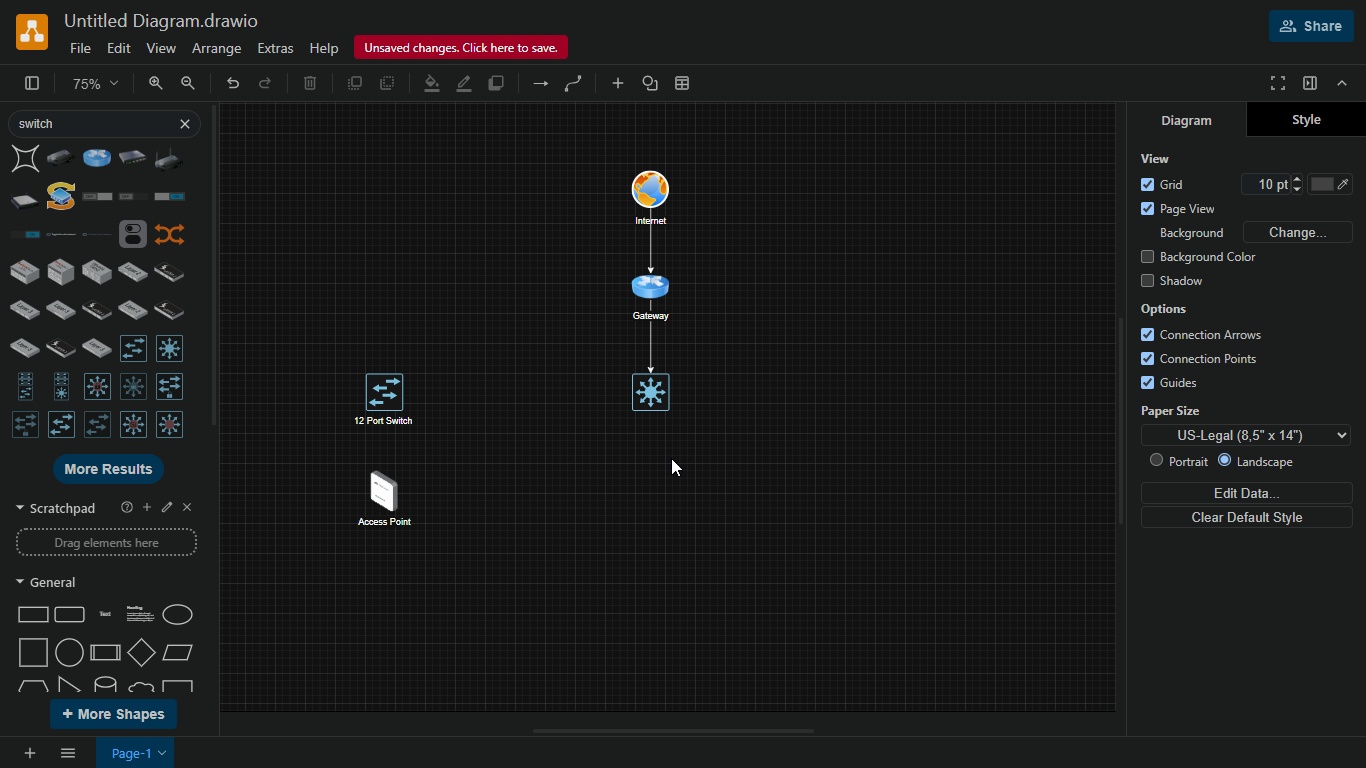 
wait(6.98)
 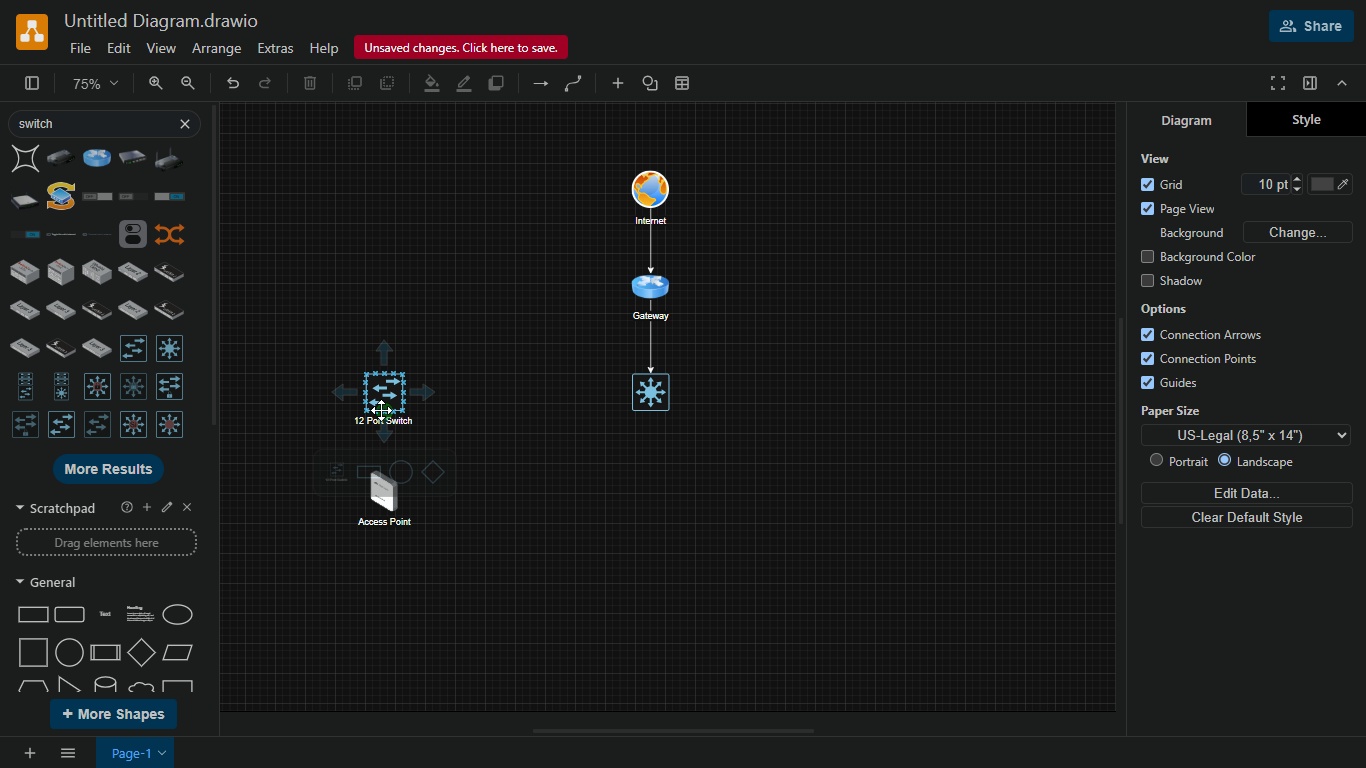 
scroll: coordinate [507, 458], scroll_direction: none, amount: 0.0
 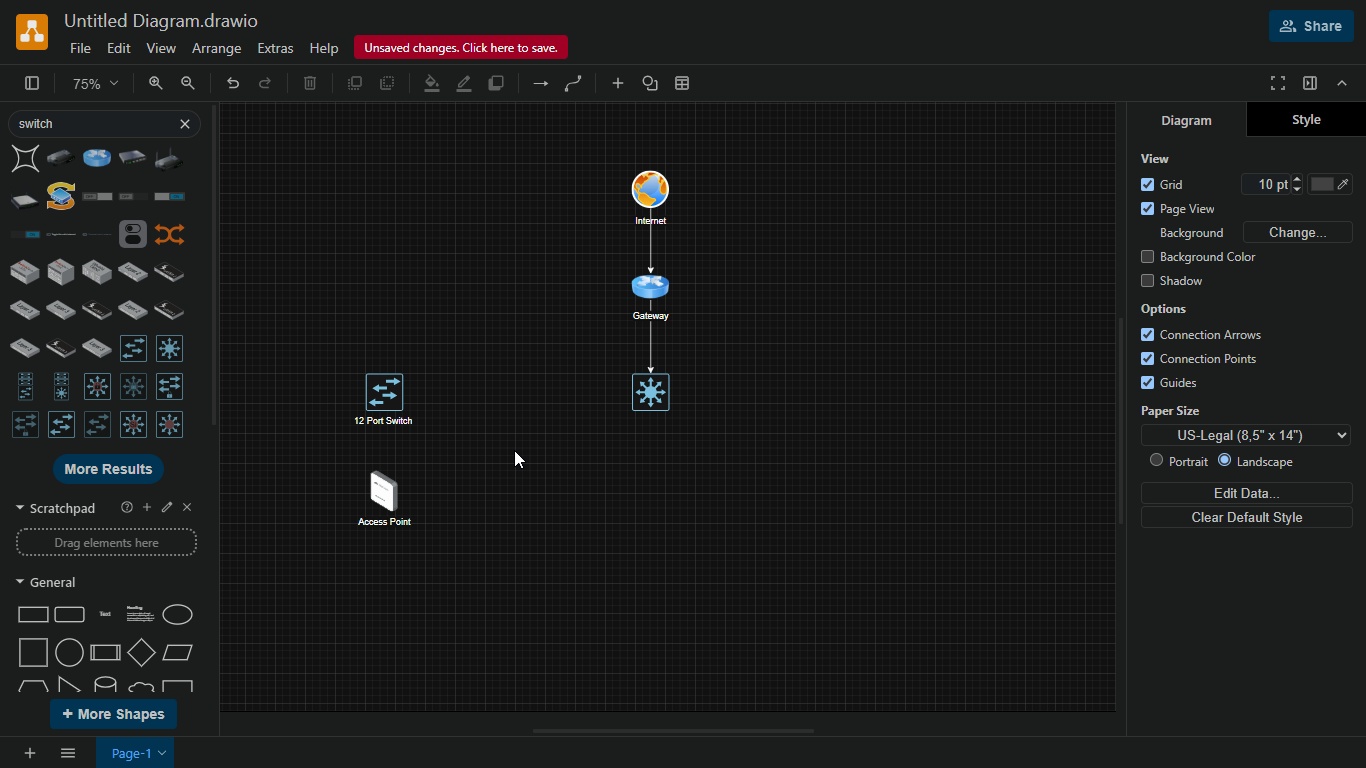 
wait(7.72)
 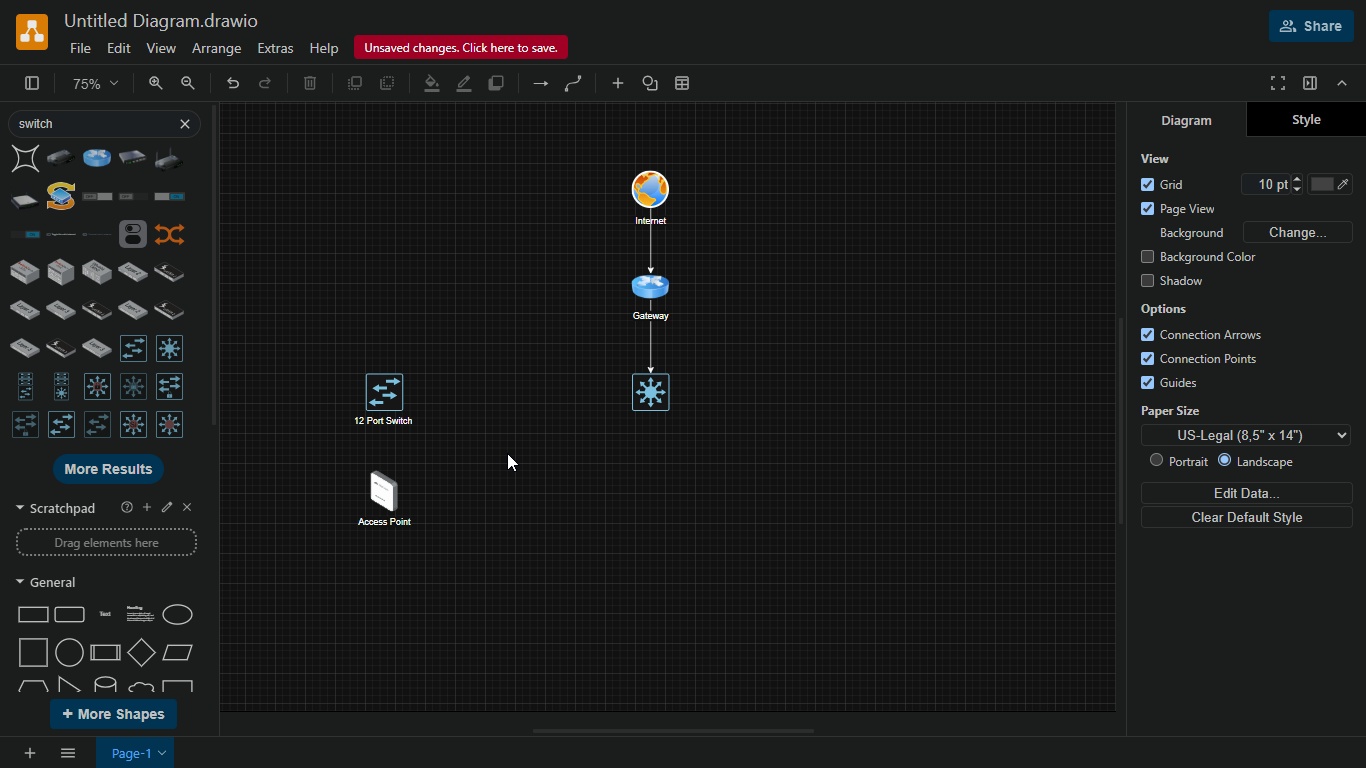 
left_click([650, 395])
 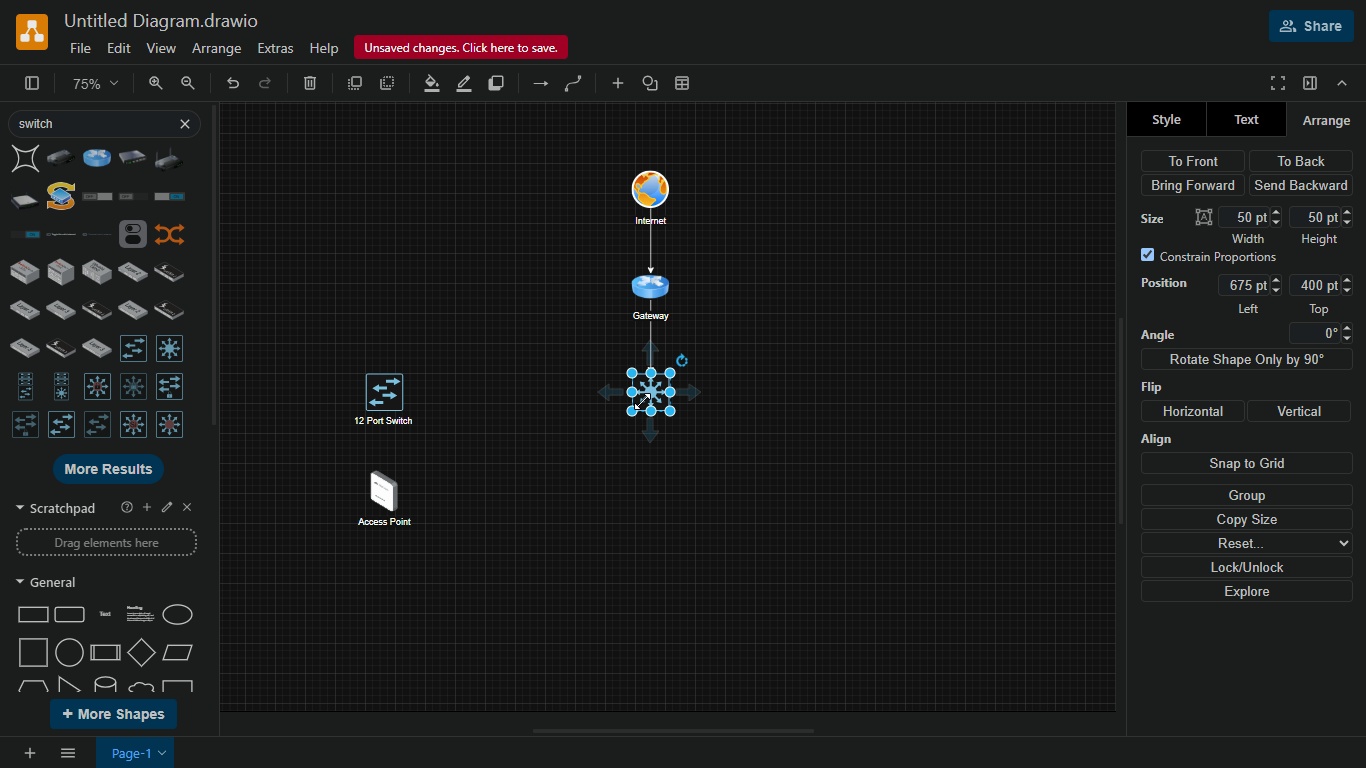 
key(Delete)
 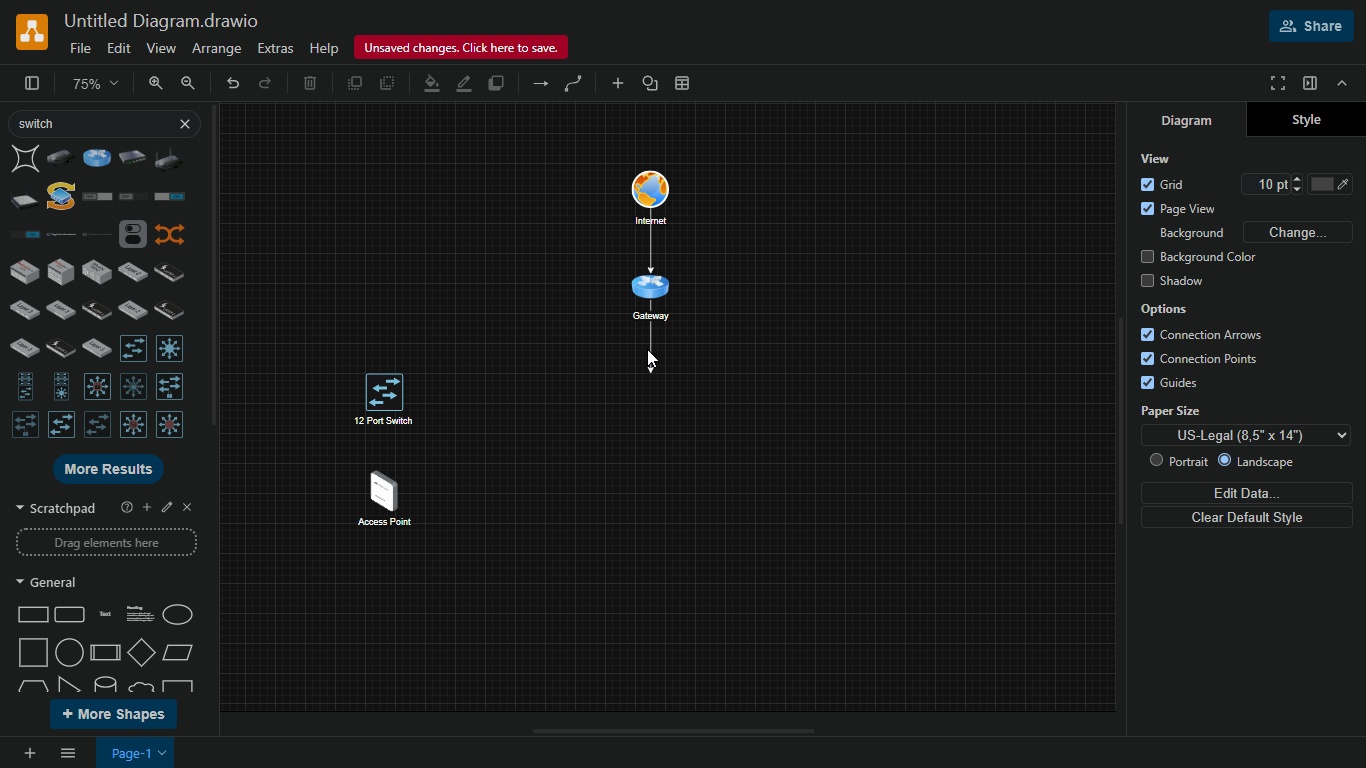 
left_click([645, 350])
 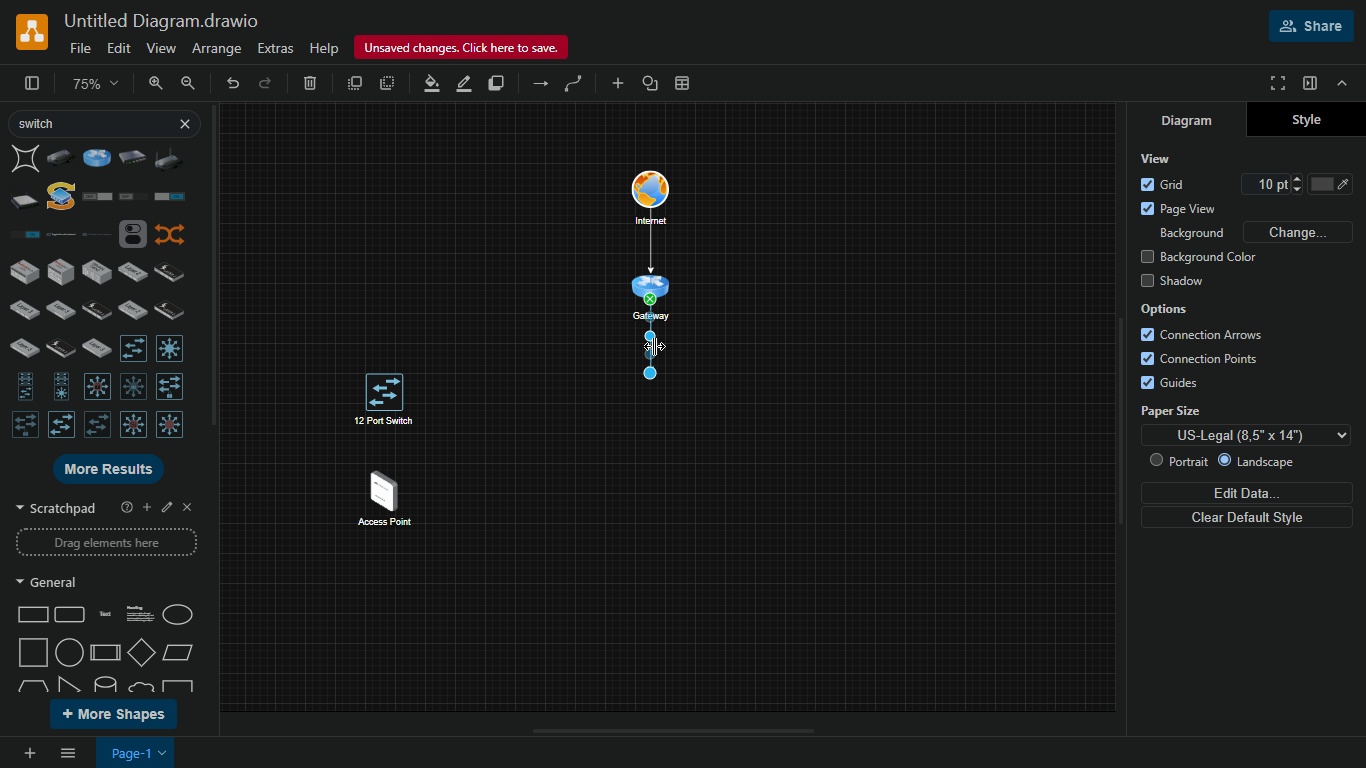 
left_click([654, 346])
 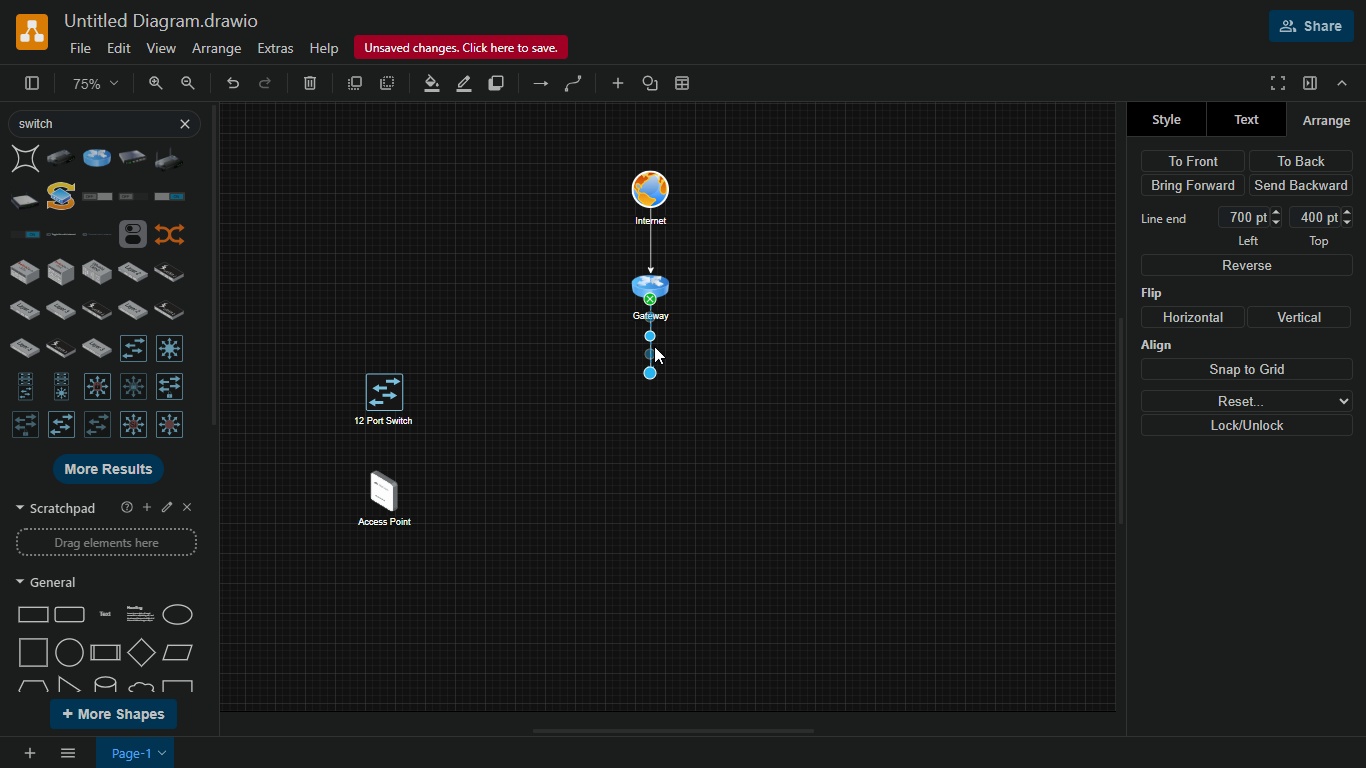 
key(Delete)
 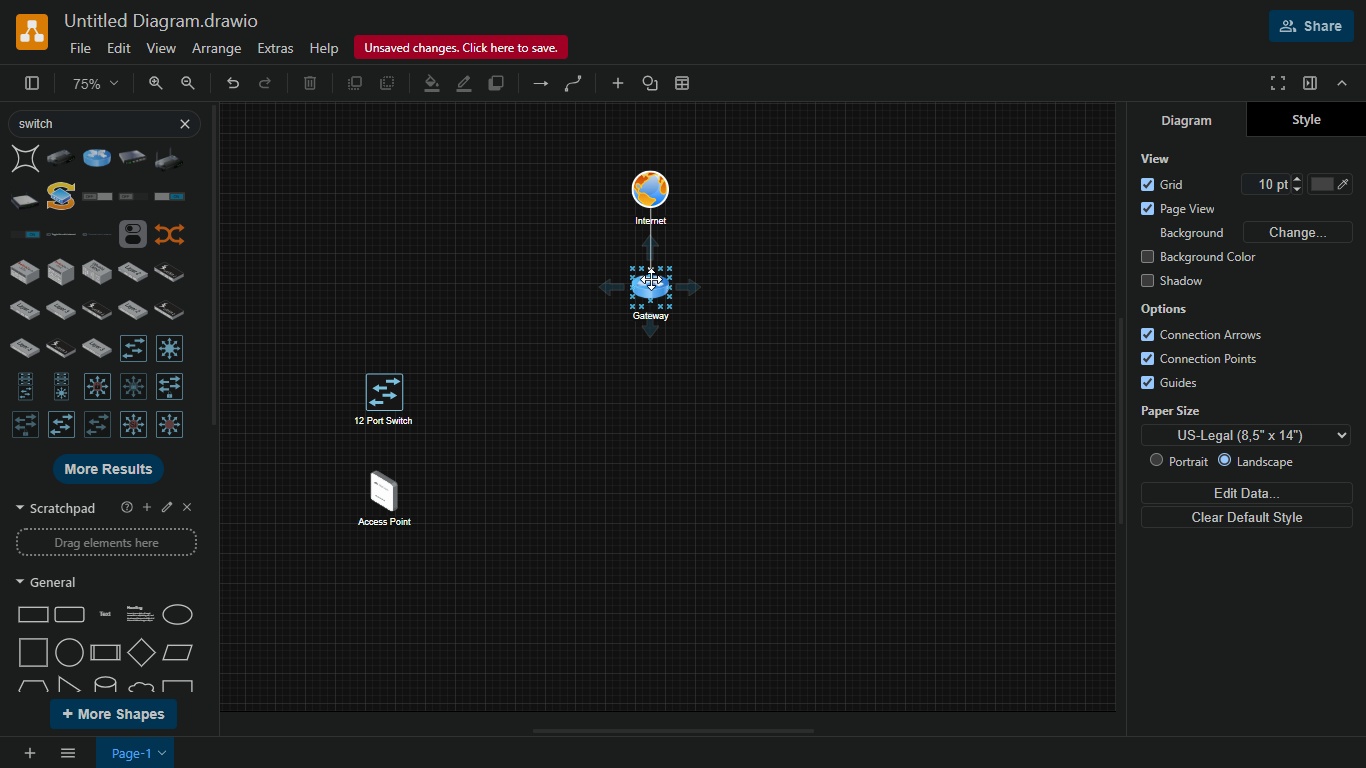 
left_click([651, 279])
 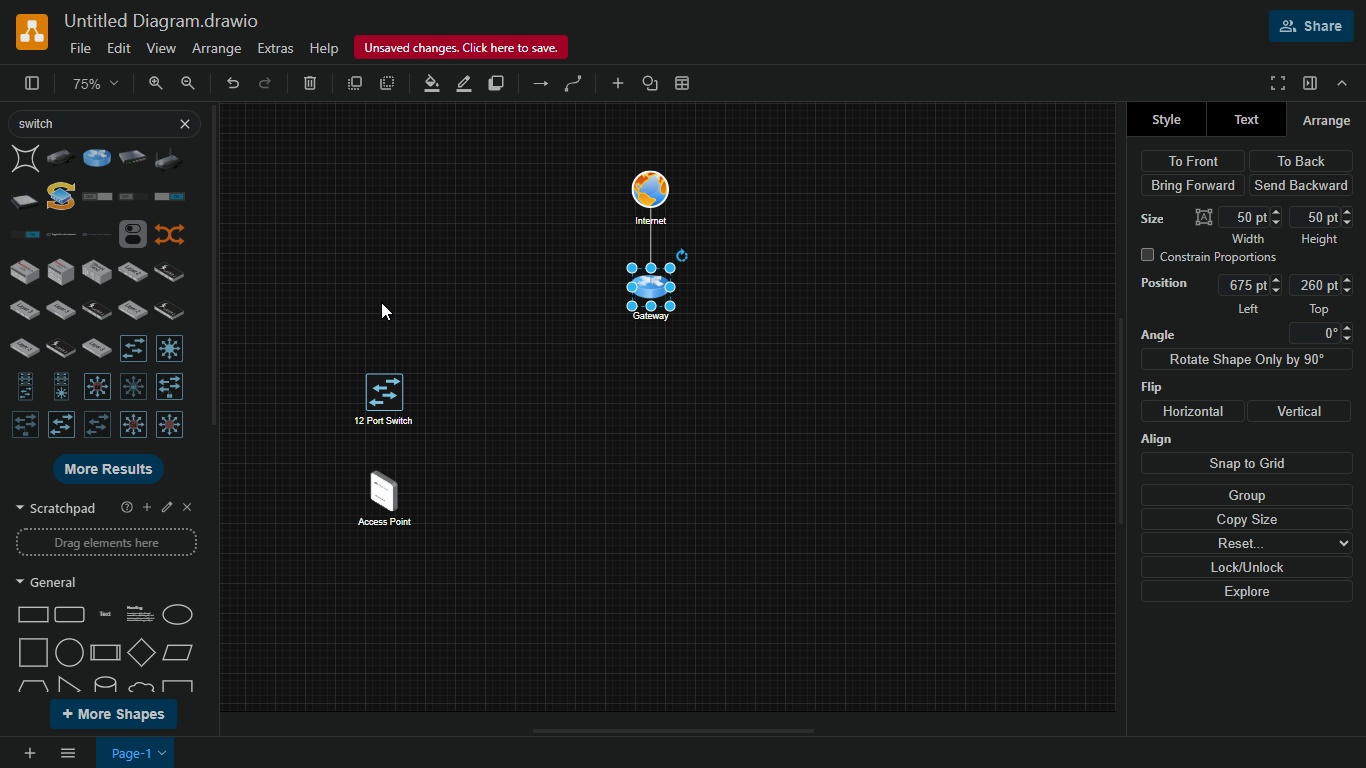 
key(Delete)
 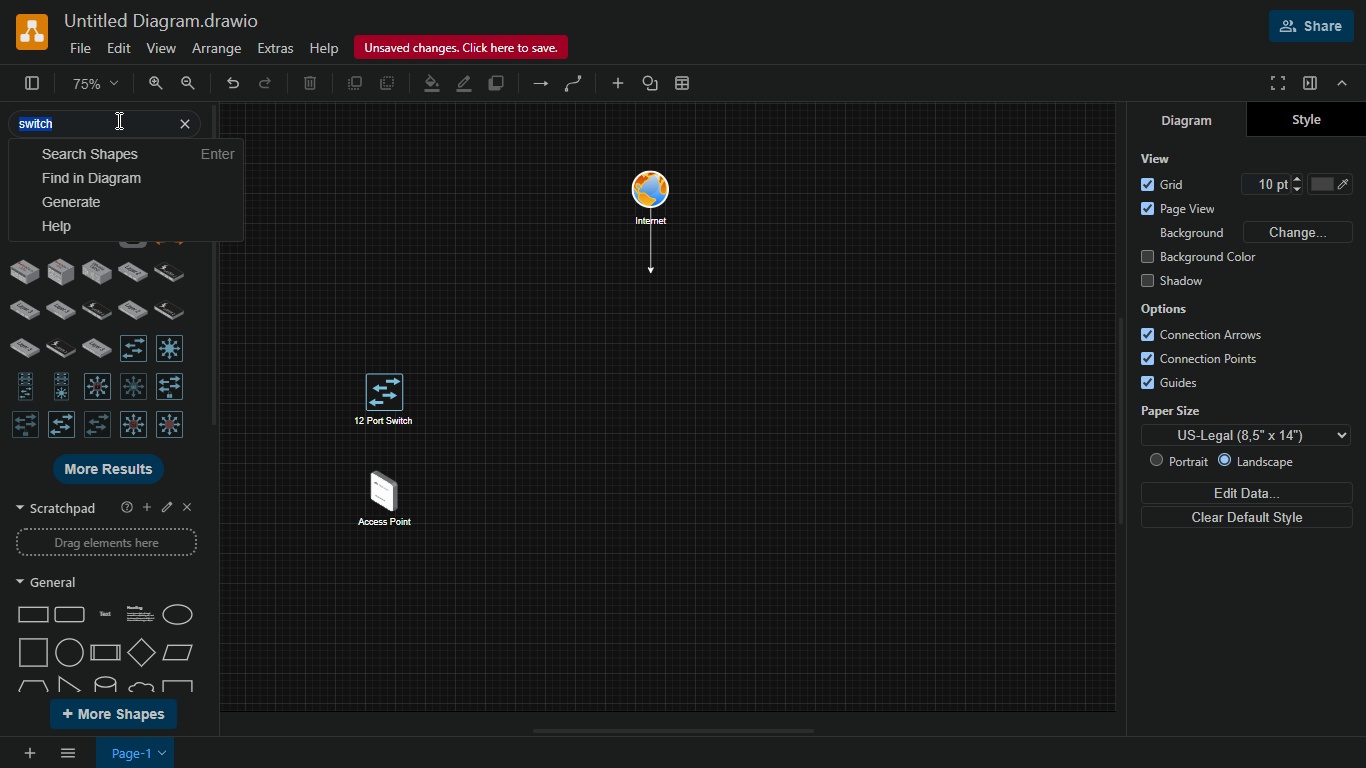 
left_click([117, 120])
 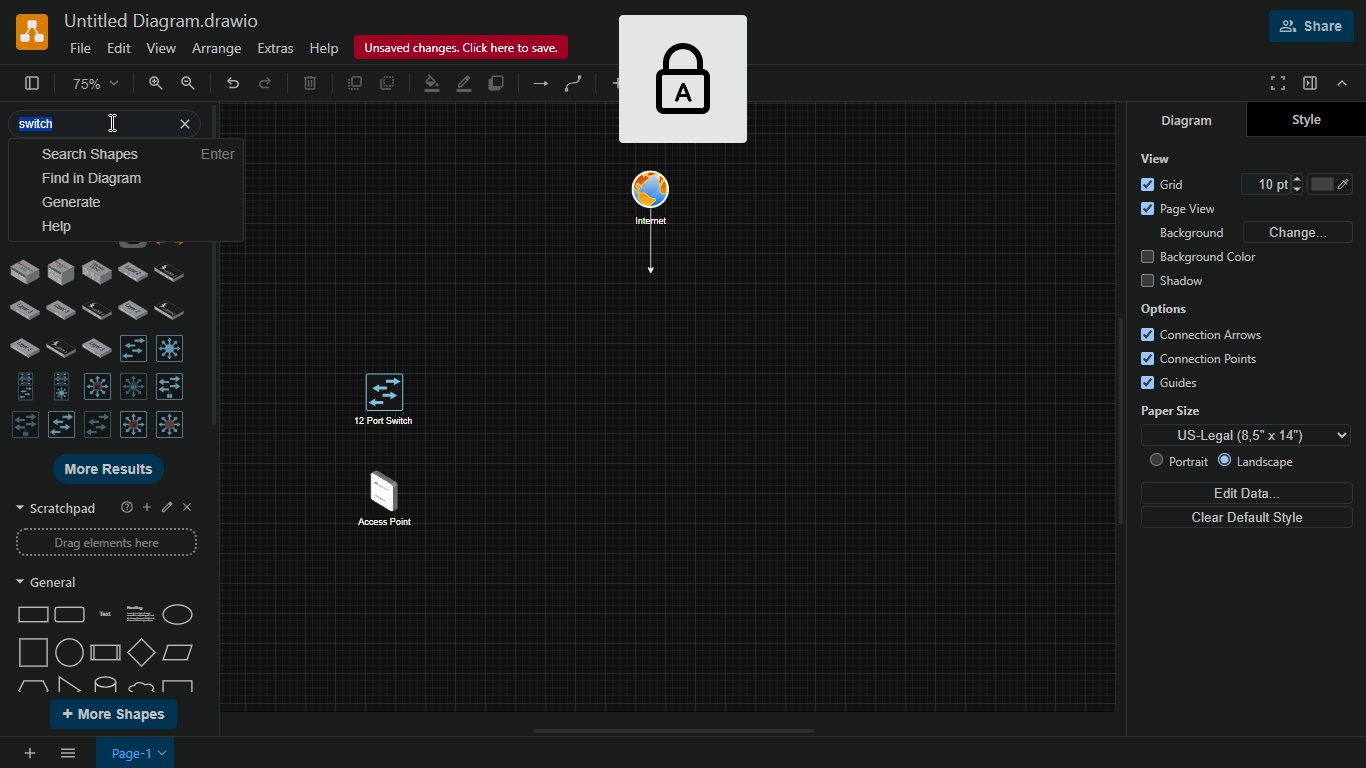 
type(OLT)
 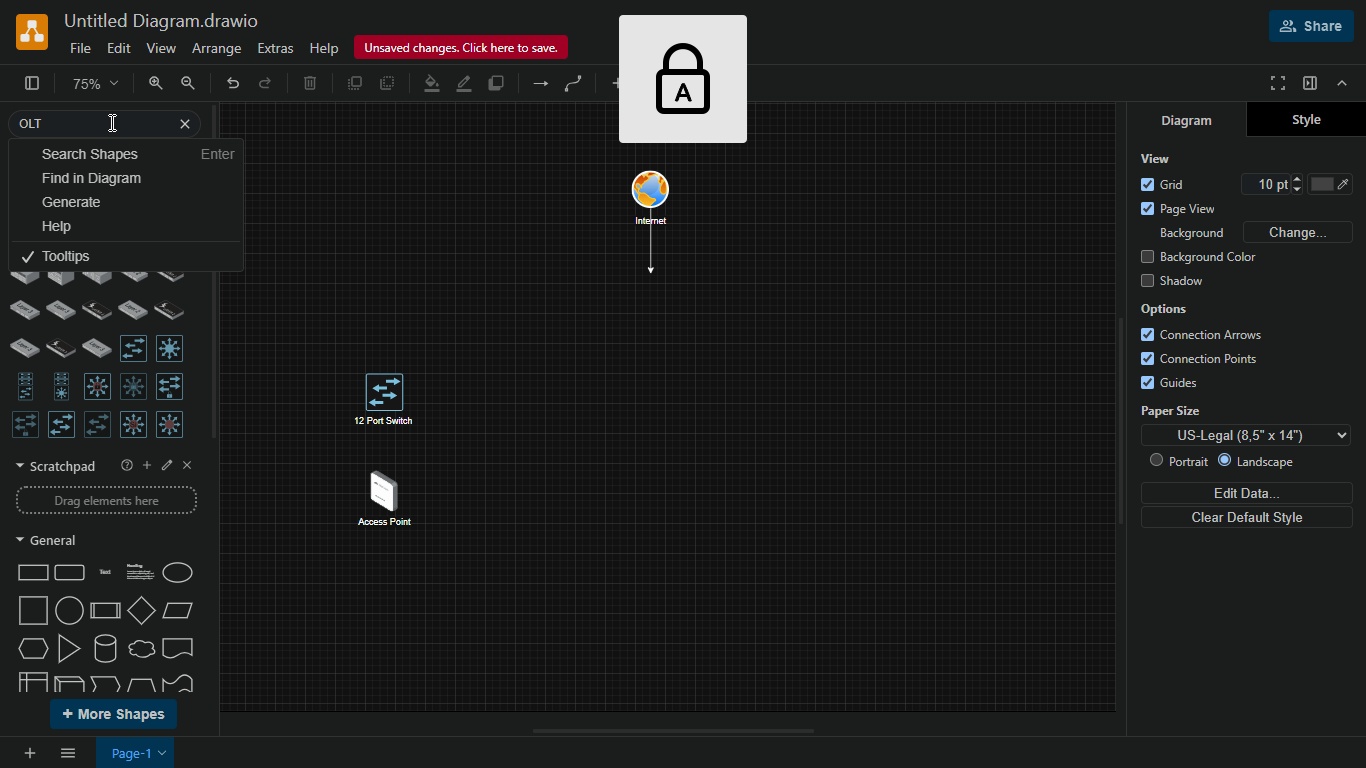 
key(Enter)
 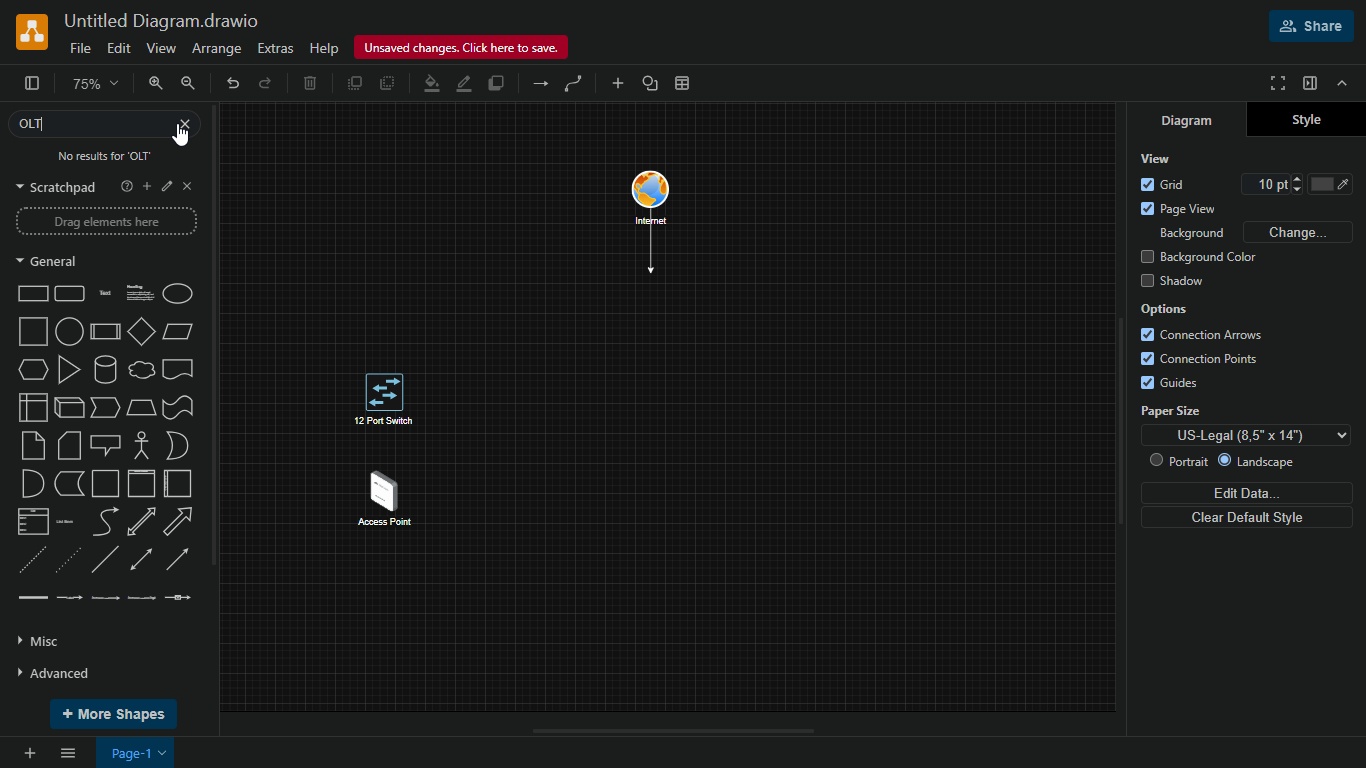 
left_click([184, 120])
 